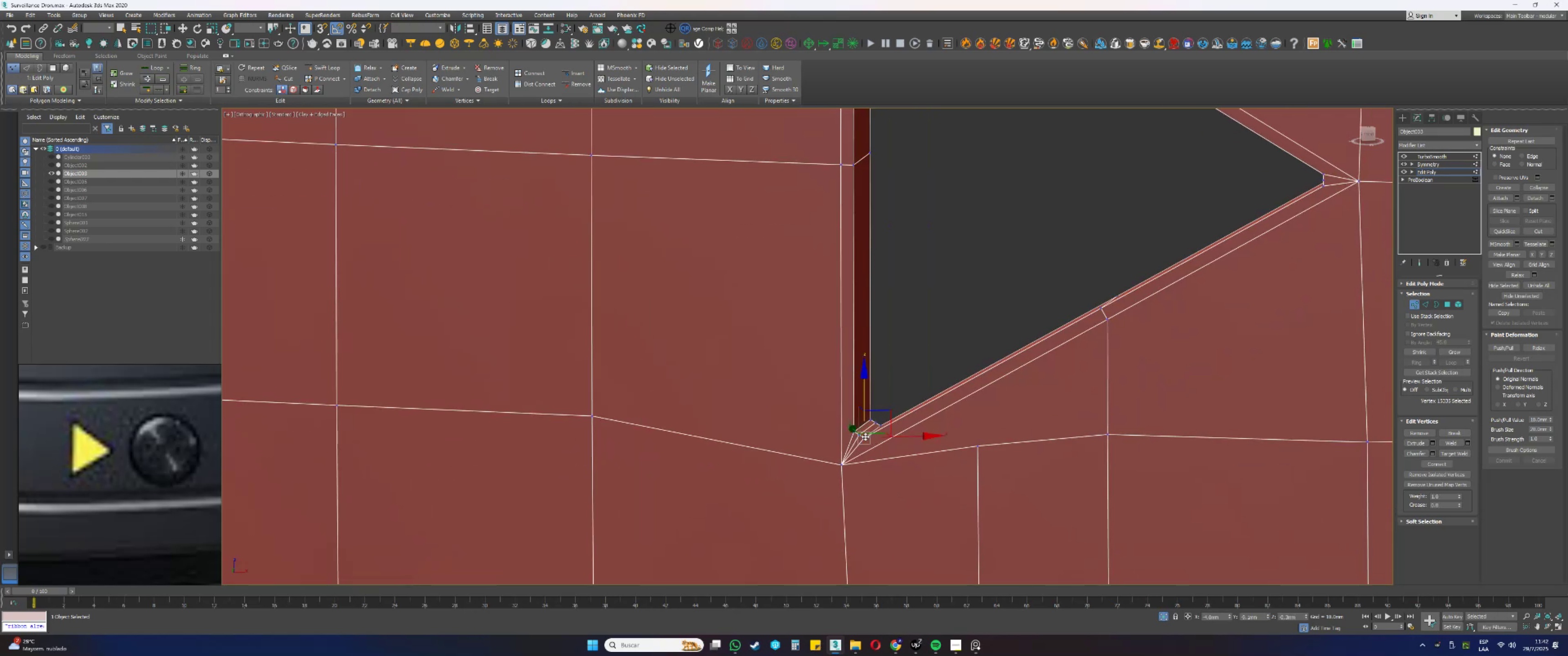 
hold_key(key=AltLeft, duration=0.45)
 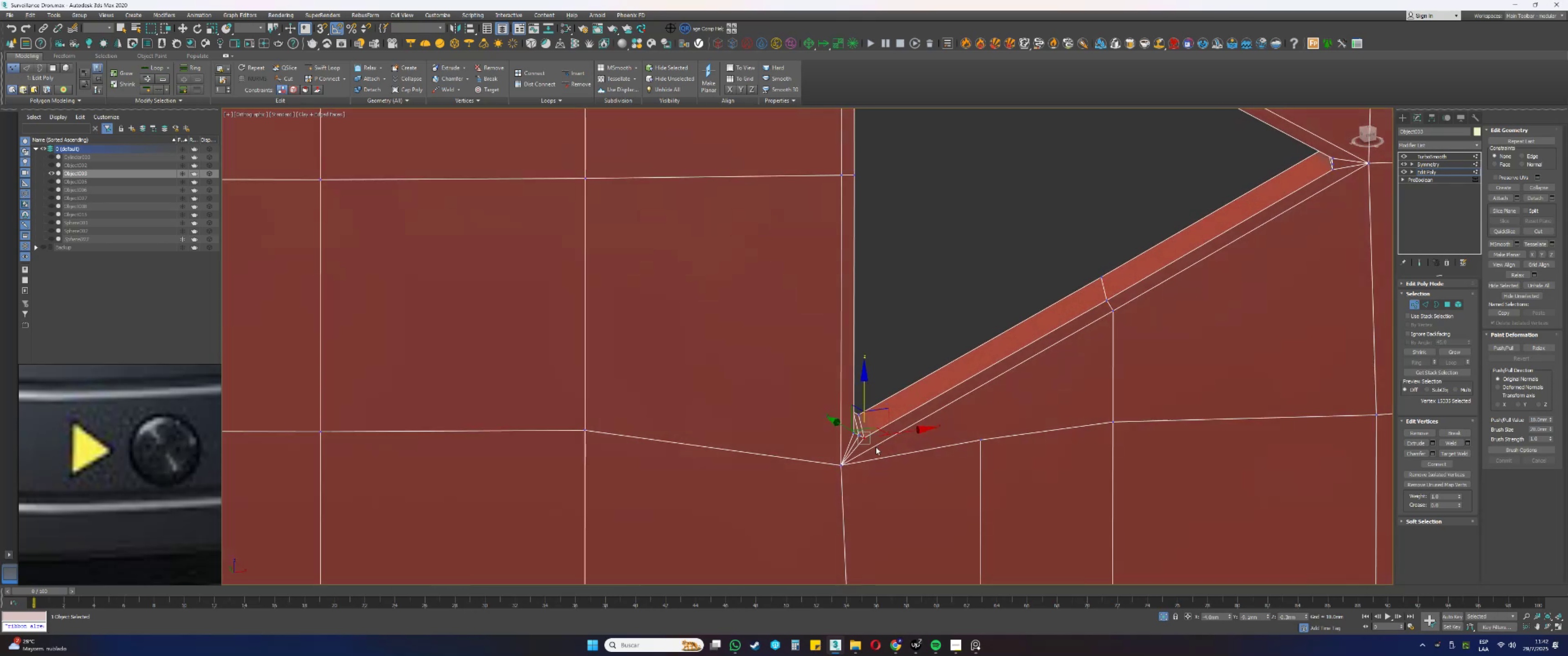 
scroll: coordinate [864, 440], scroll_direction: up, amount: 1.0
 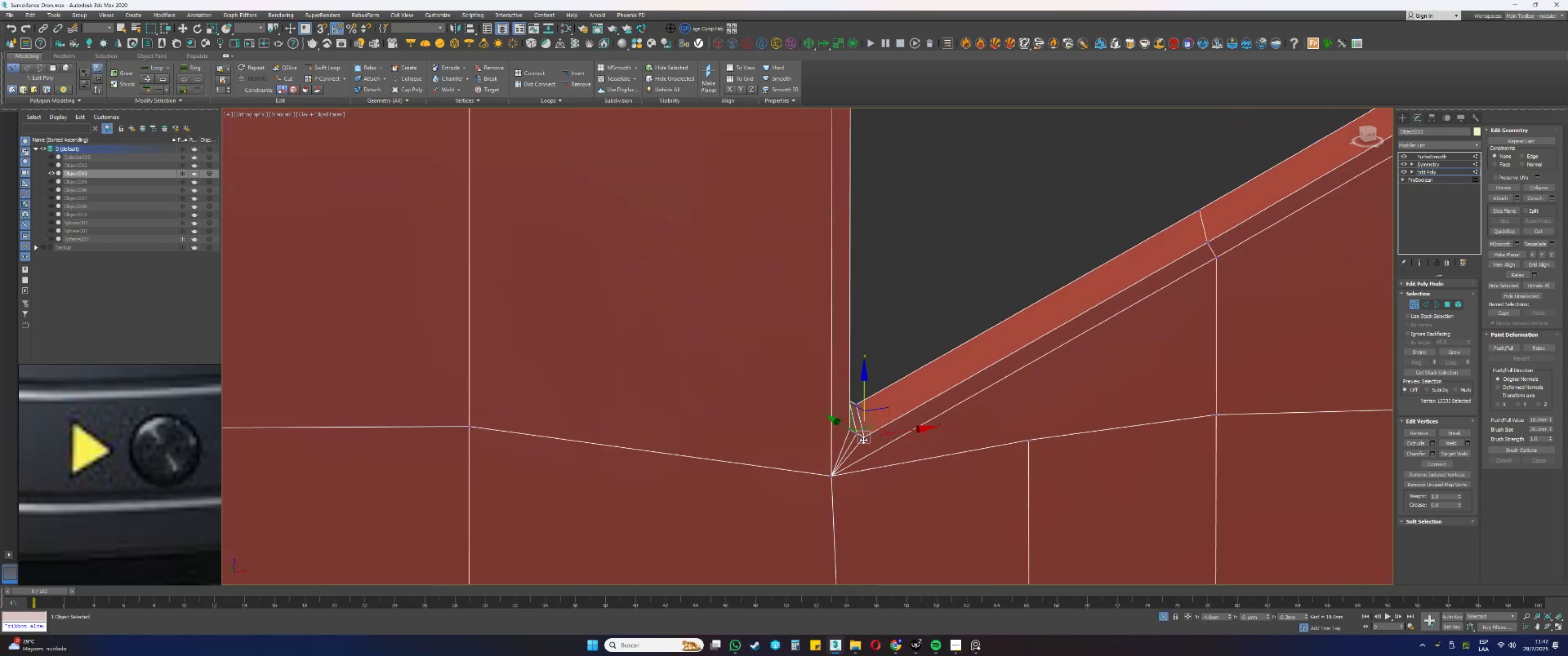 
hold_key(key=AltLeft, duration=0.43)
 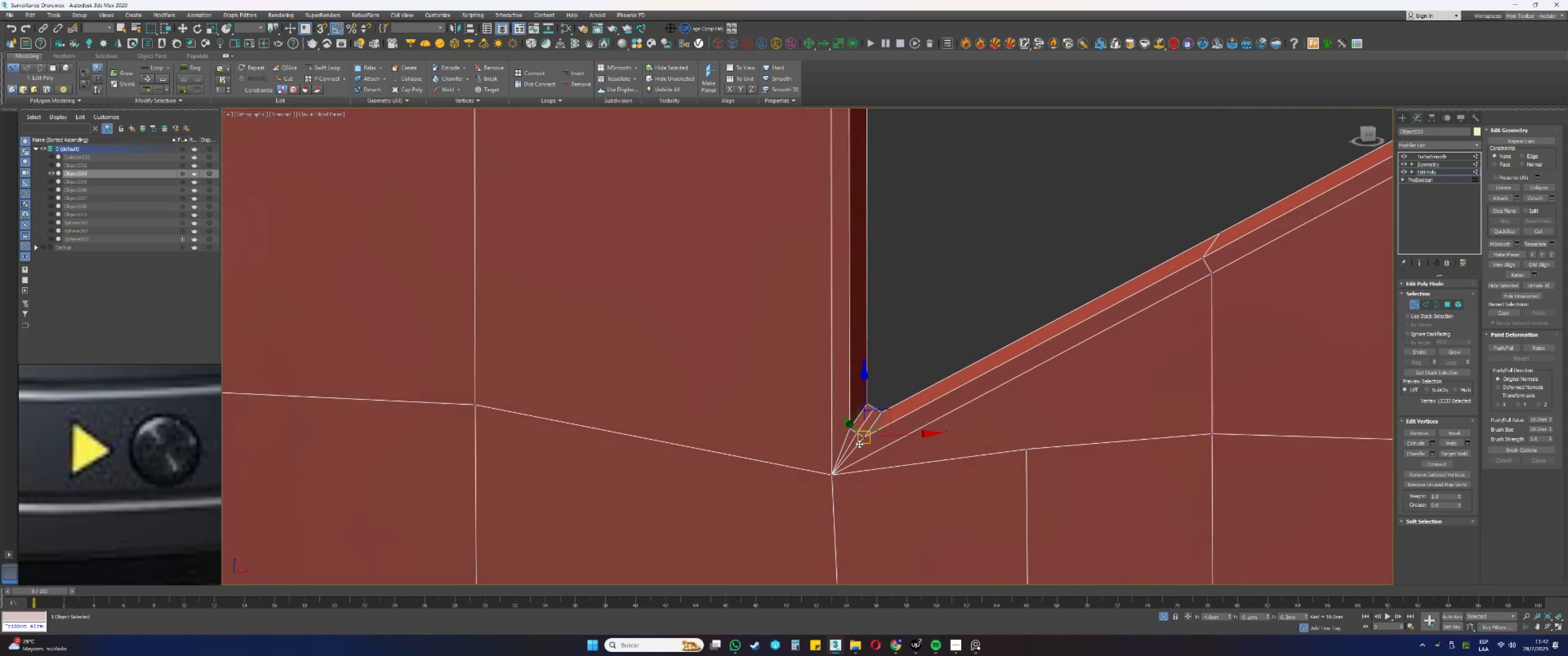 
key(2)
 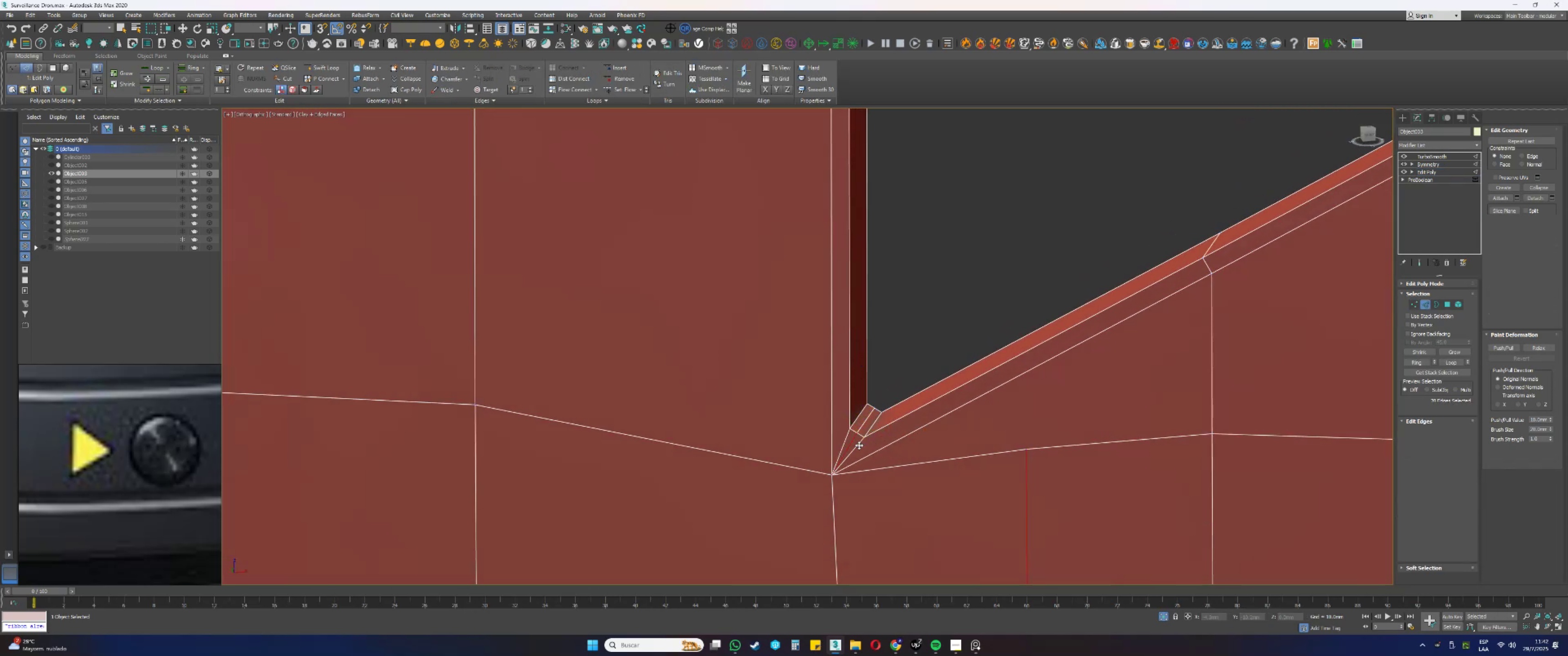 
left_click([859, 445])
 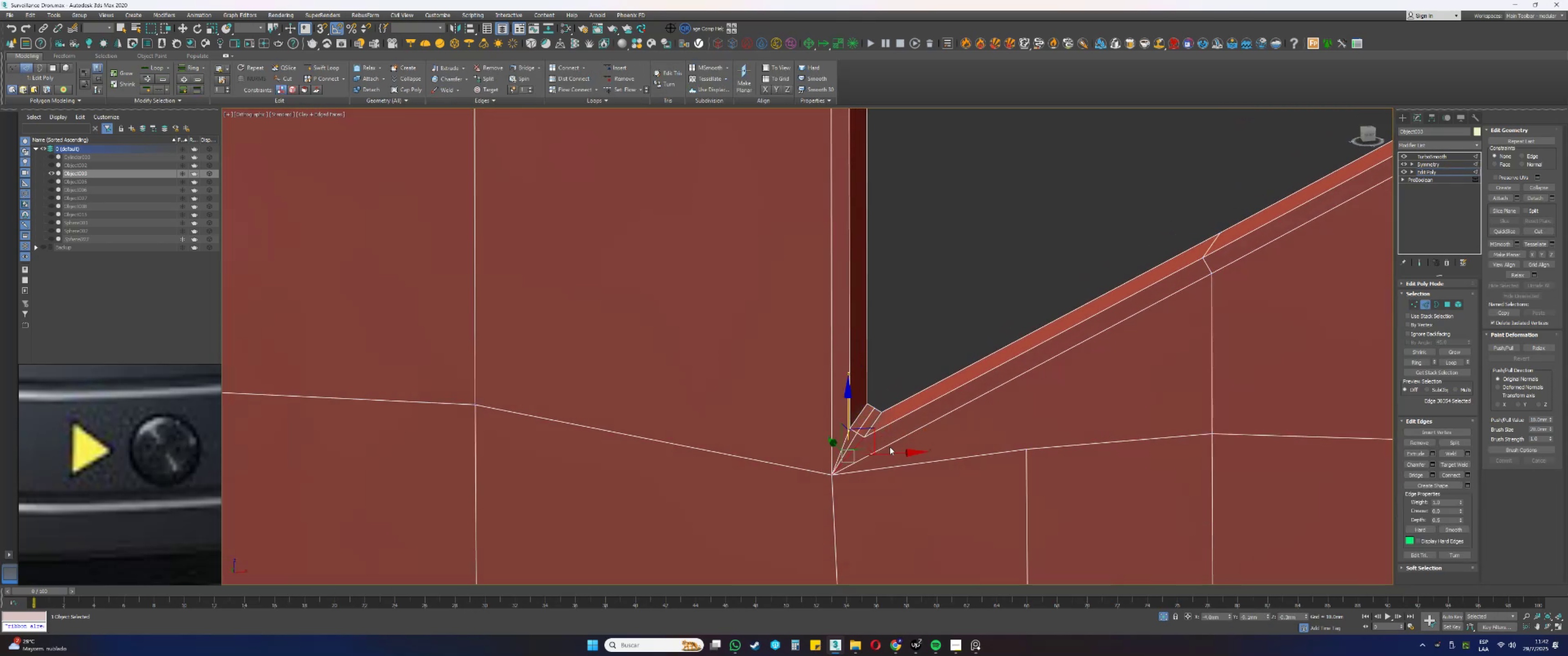 
key(Control+Backspace)
 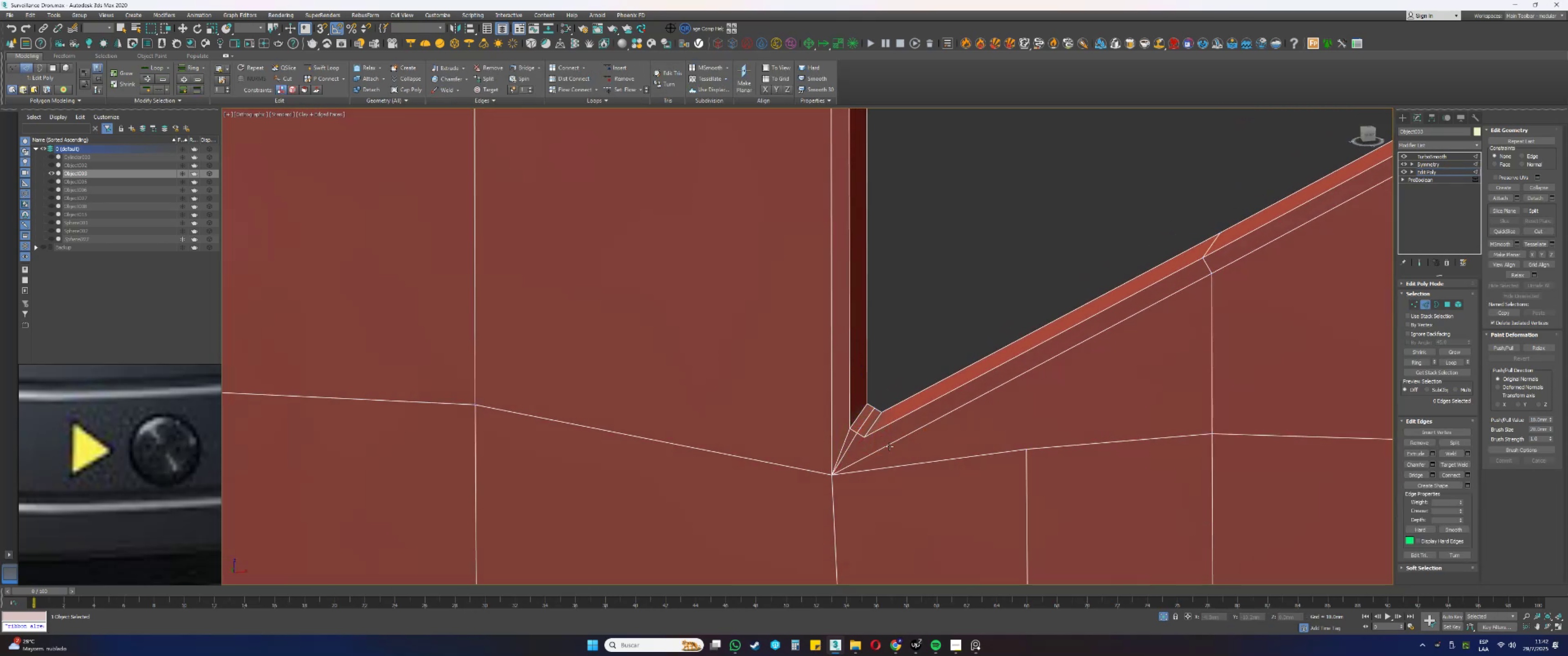 
key(Control+ControlLeft)
 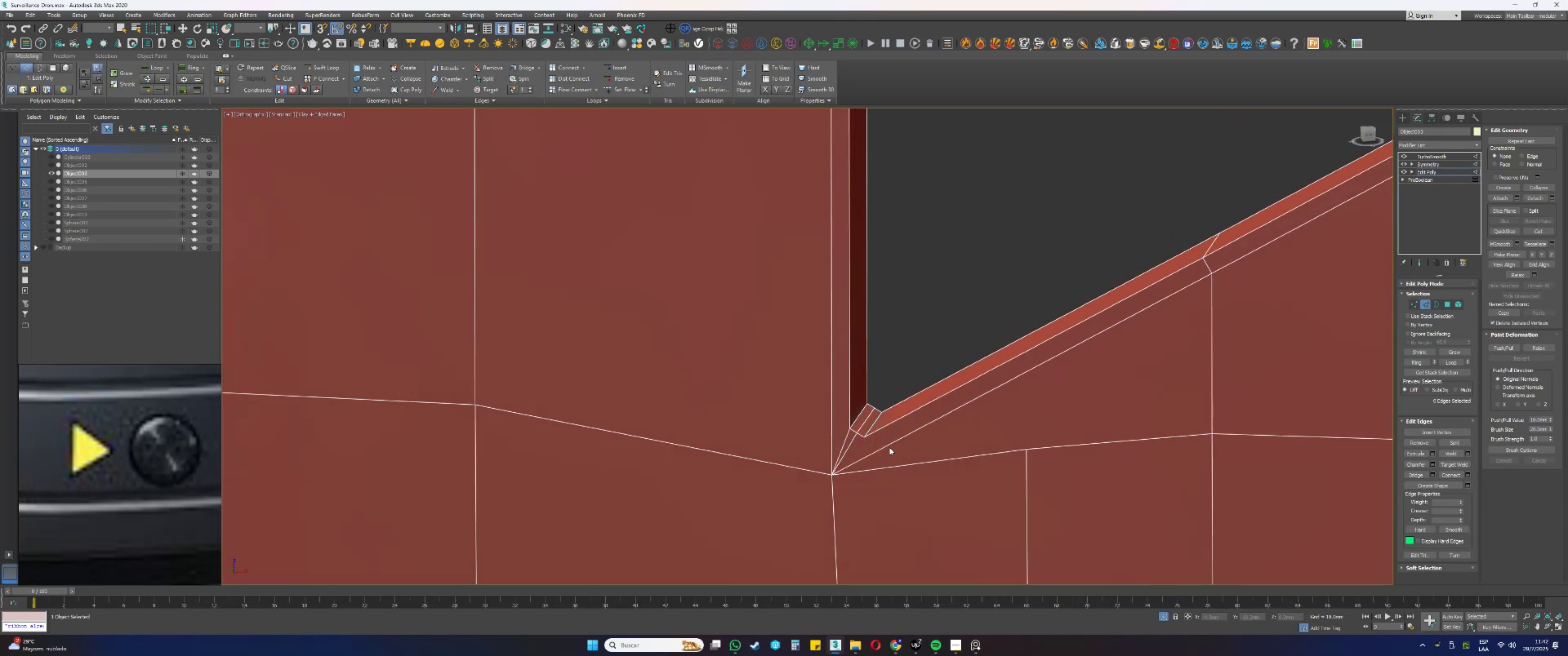 
key(Control+Z)
 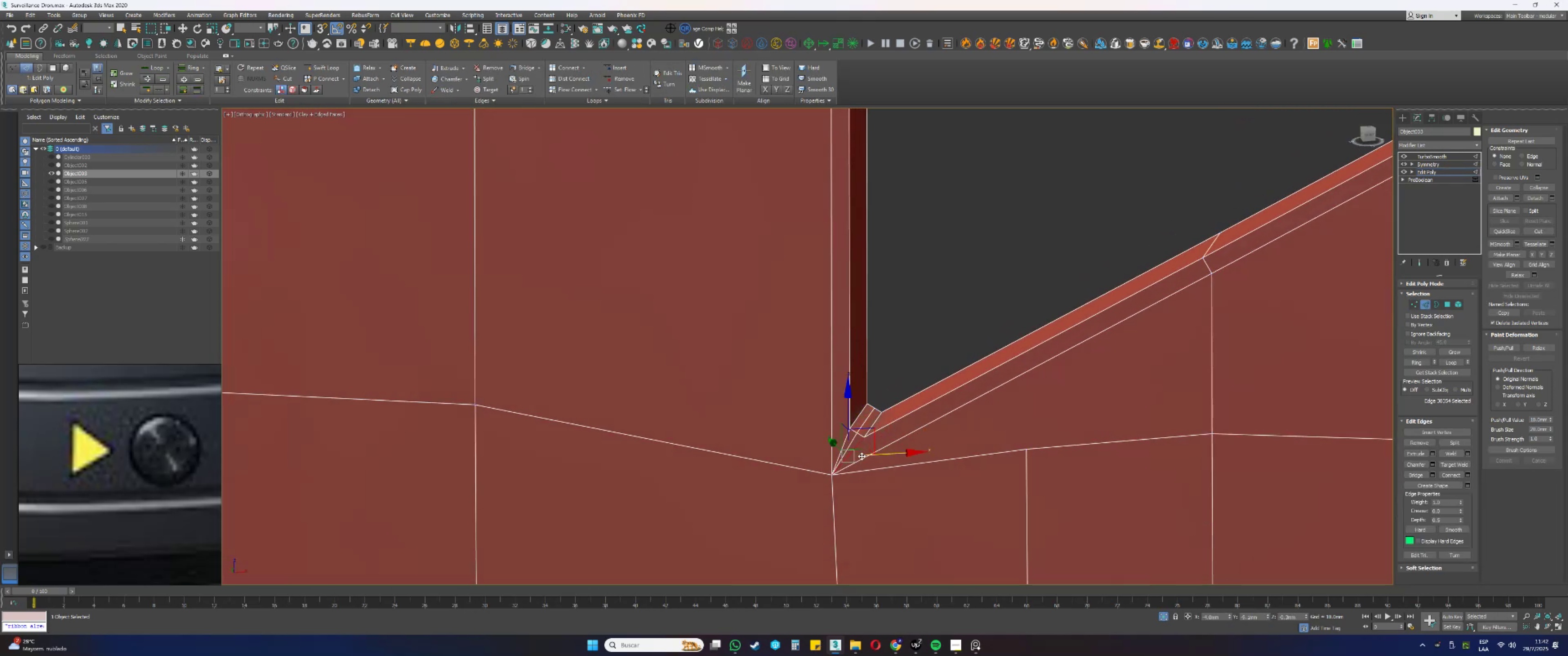 
scroll: coordinate [906, 536], scroll_direction: down, amount: 2.0
 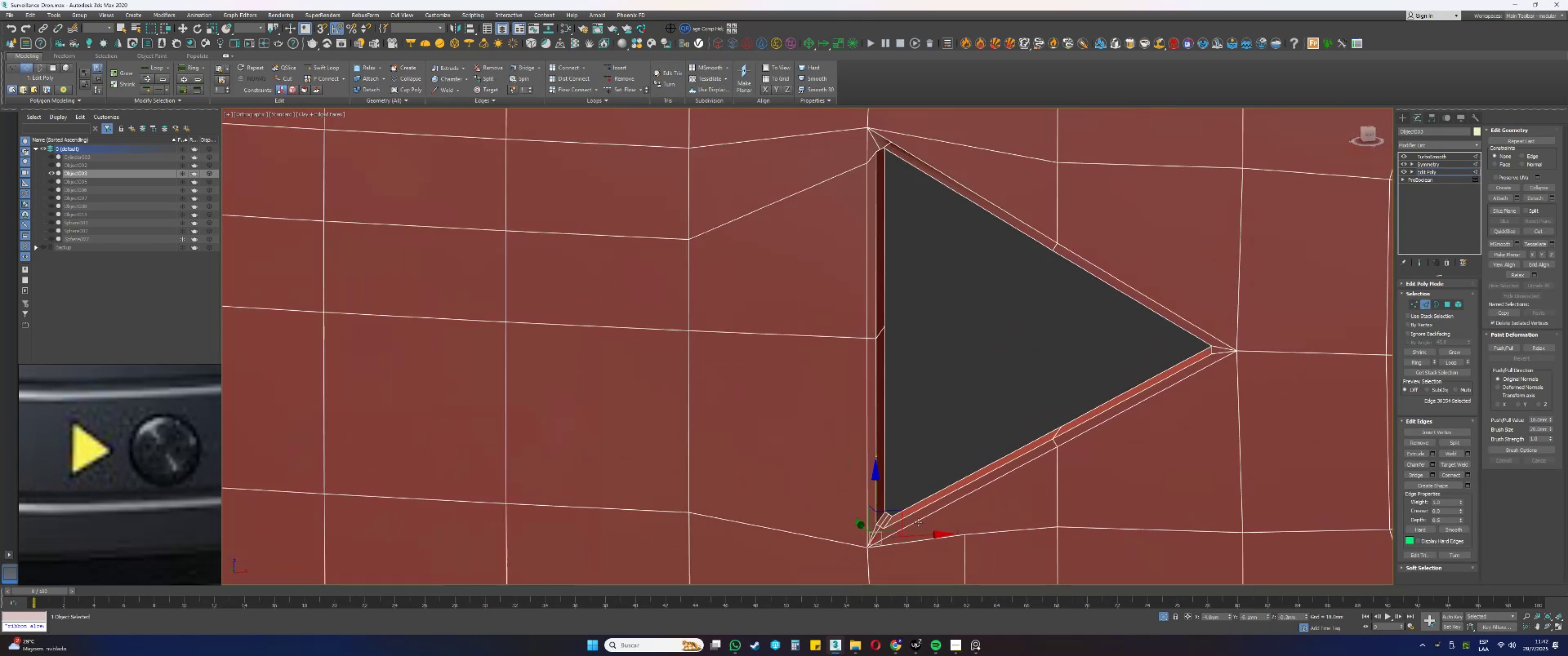 
key(Control+Backspace)
 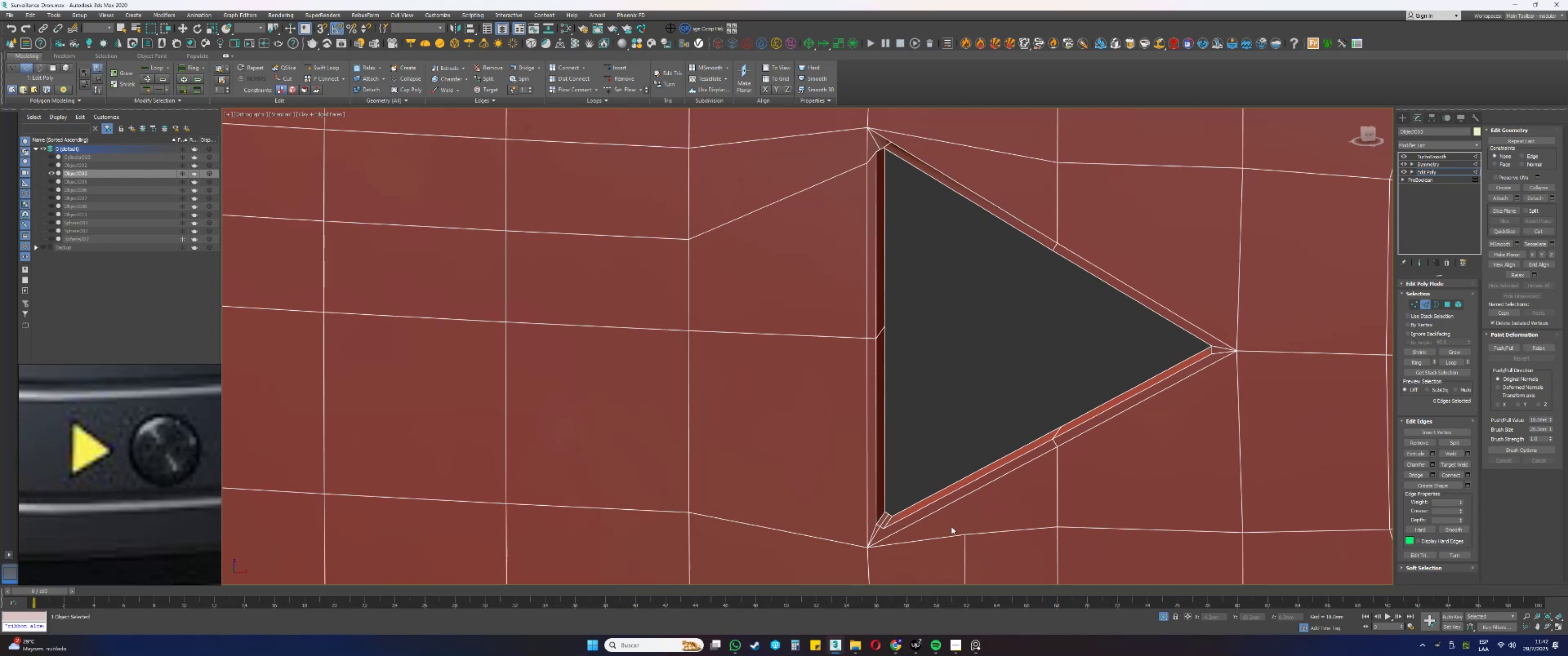 
scroll: coordinate [916, 541], scroll_direction: up, amount: 1.0
 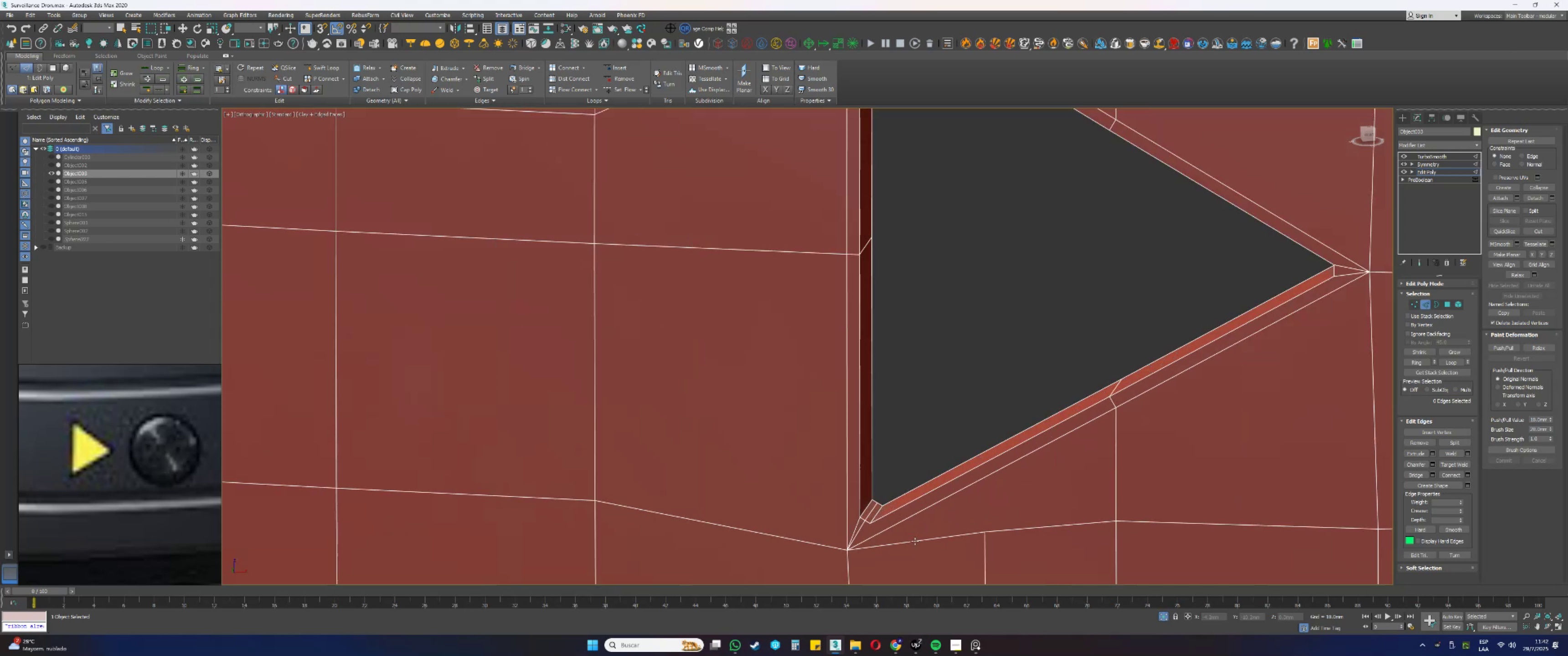 
key(1)
 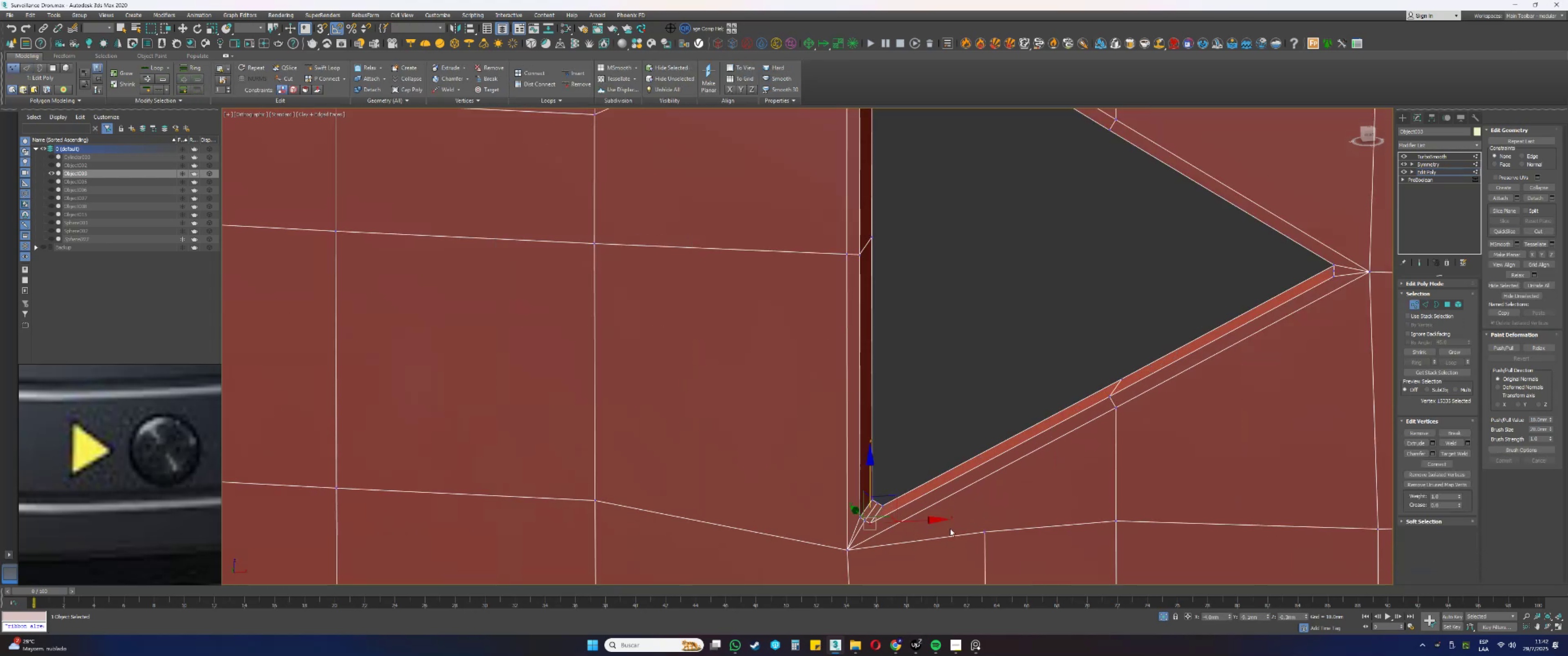 
left_click([1069, 508])
 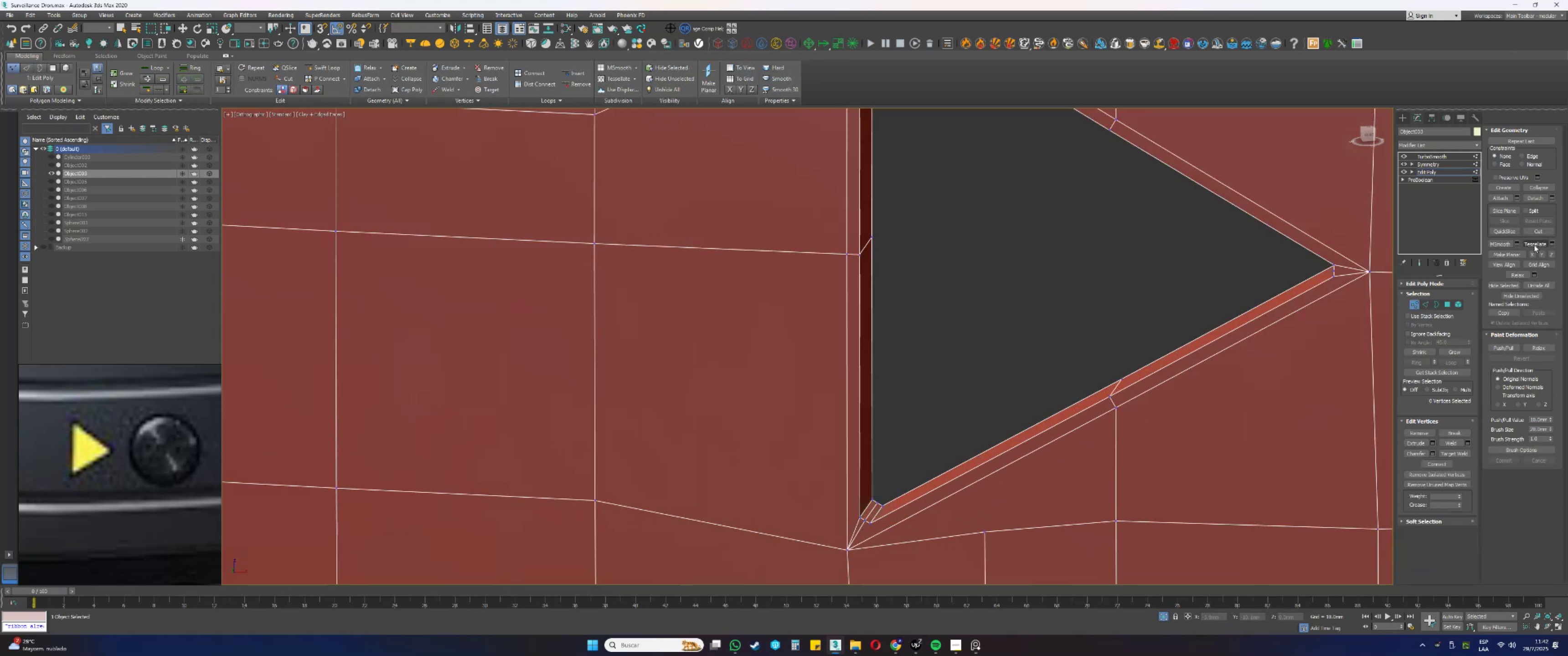 
left_click([1537, 234])
 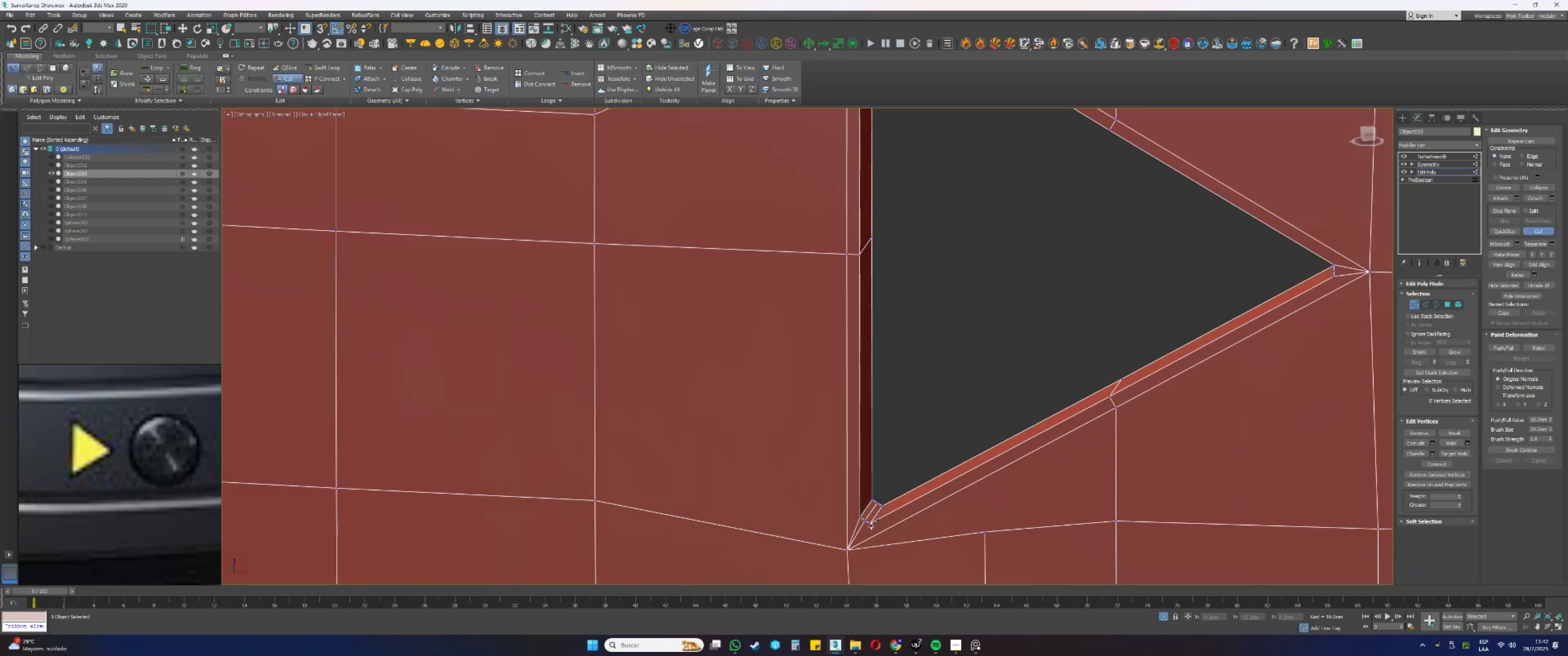 
left_click([870, 524])
 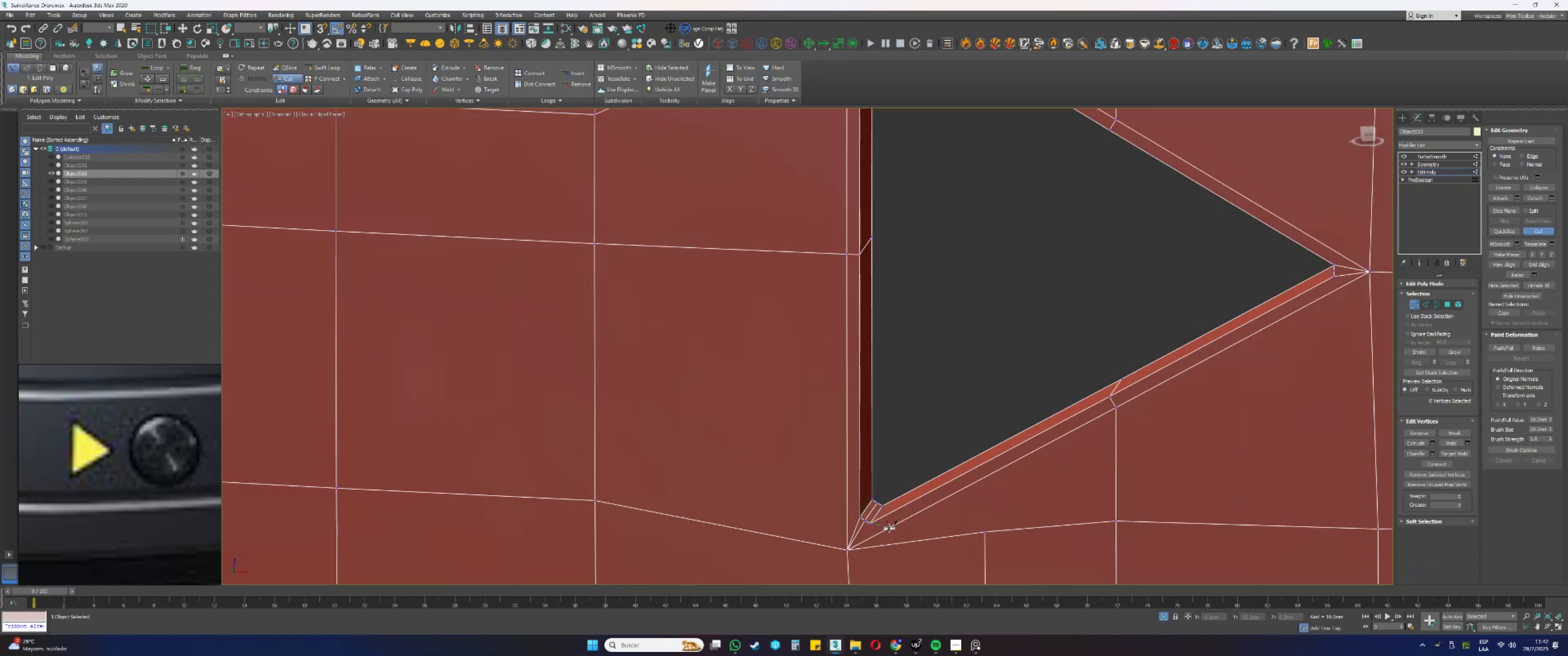 
left_click([889, 528])
 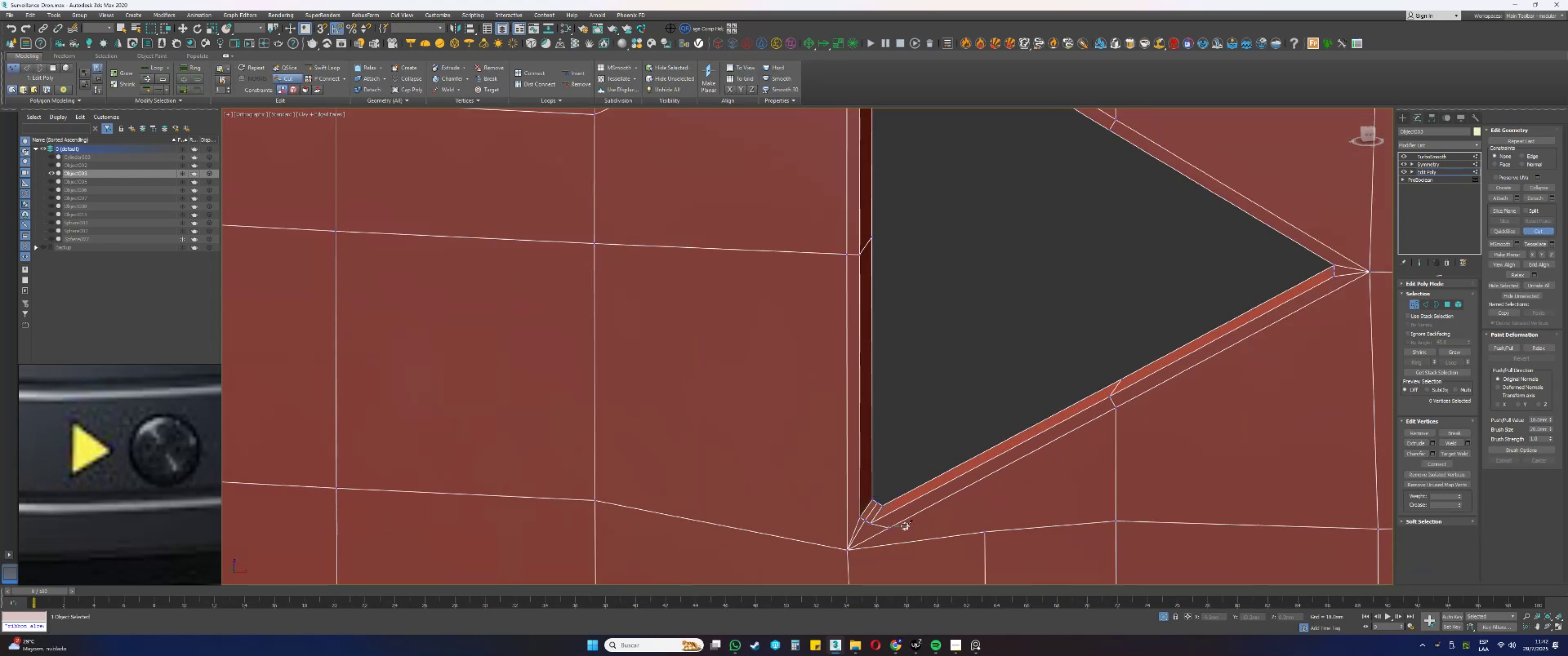 
right_click([924, 517])
 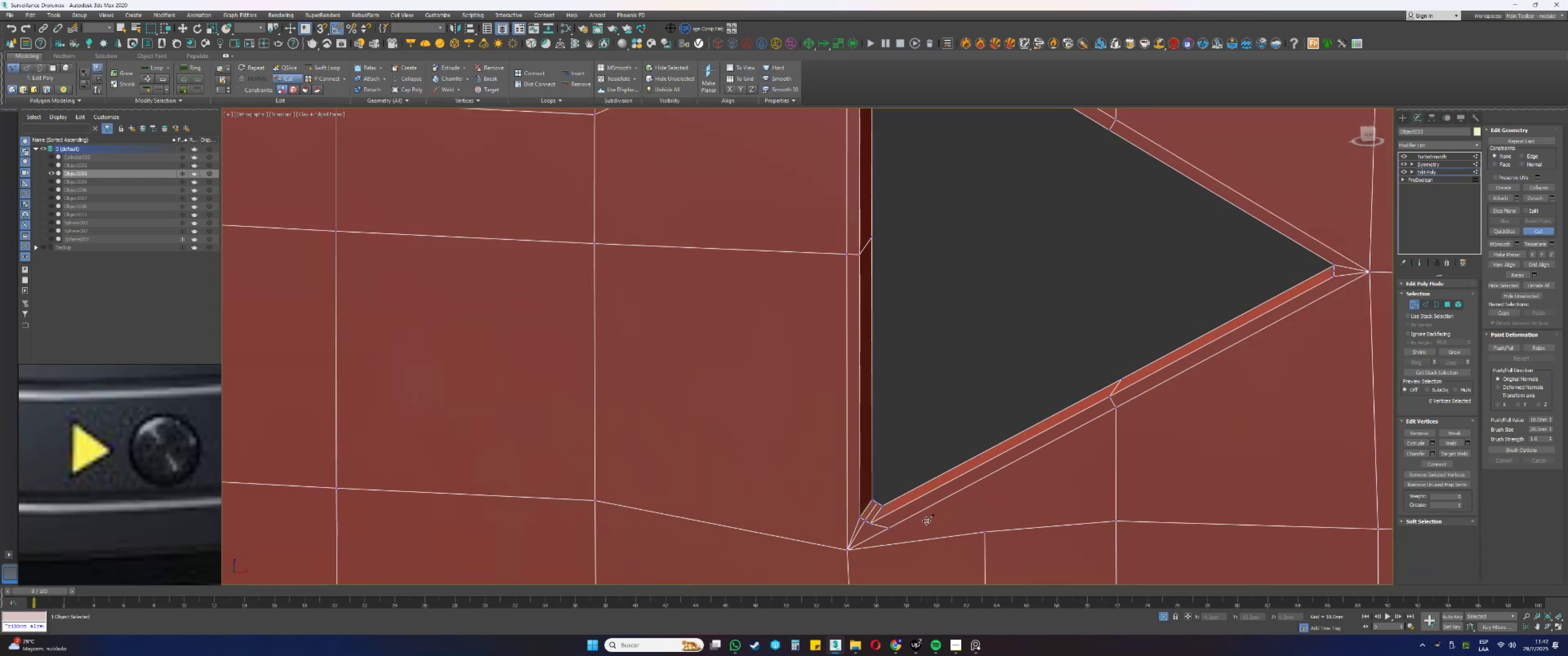 
right_click([925, 522])
 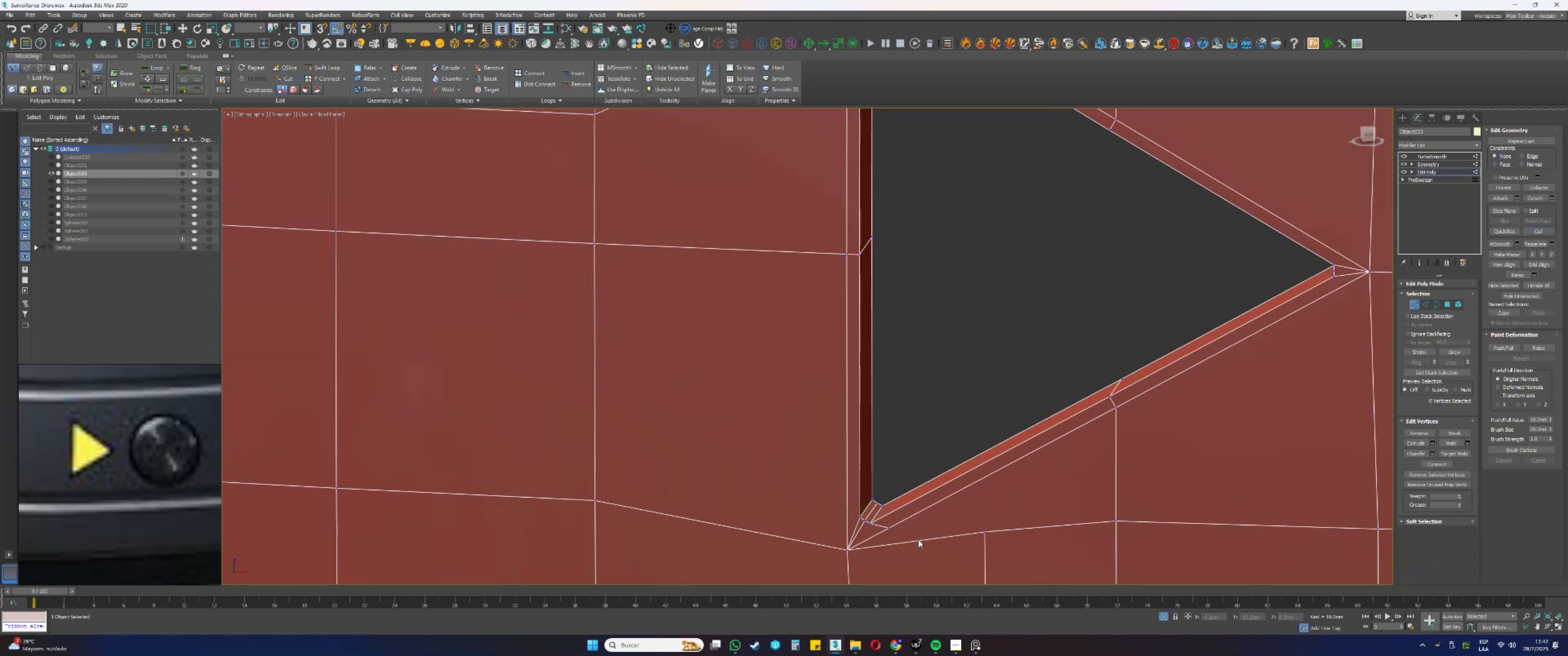 
scroll: coordinate [1008, 494], scroll_direction: down, amount: 2.0
 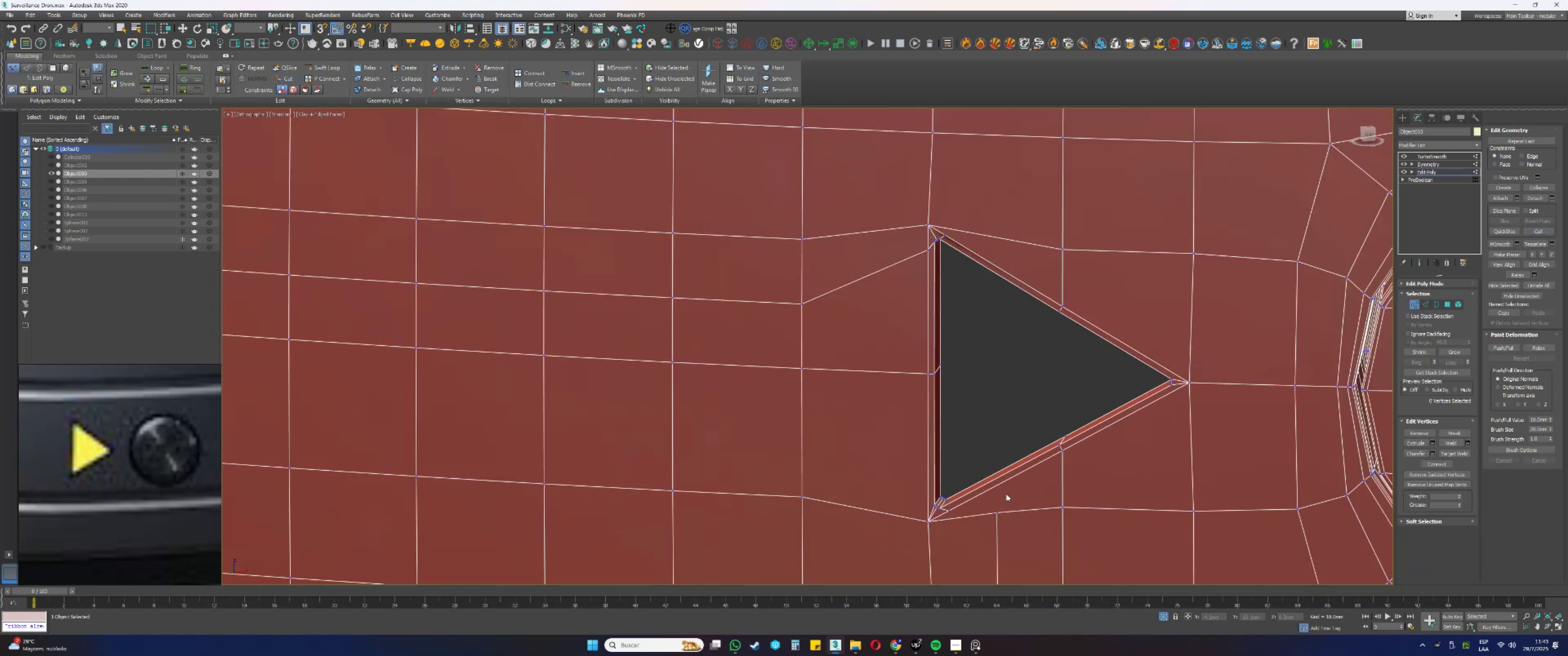 
key(2)
 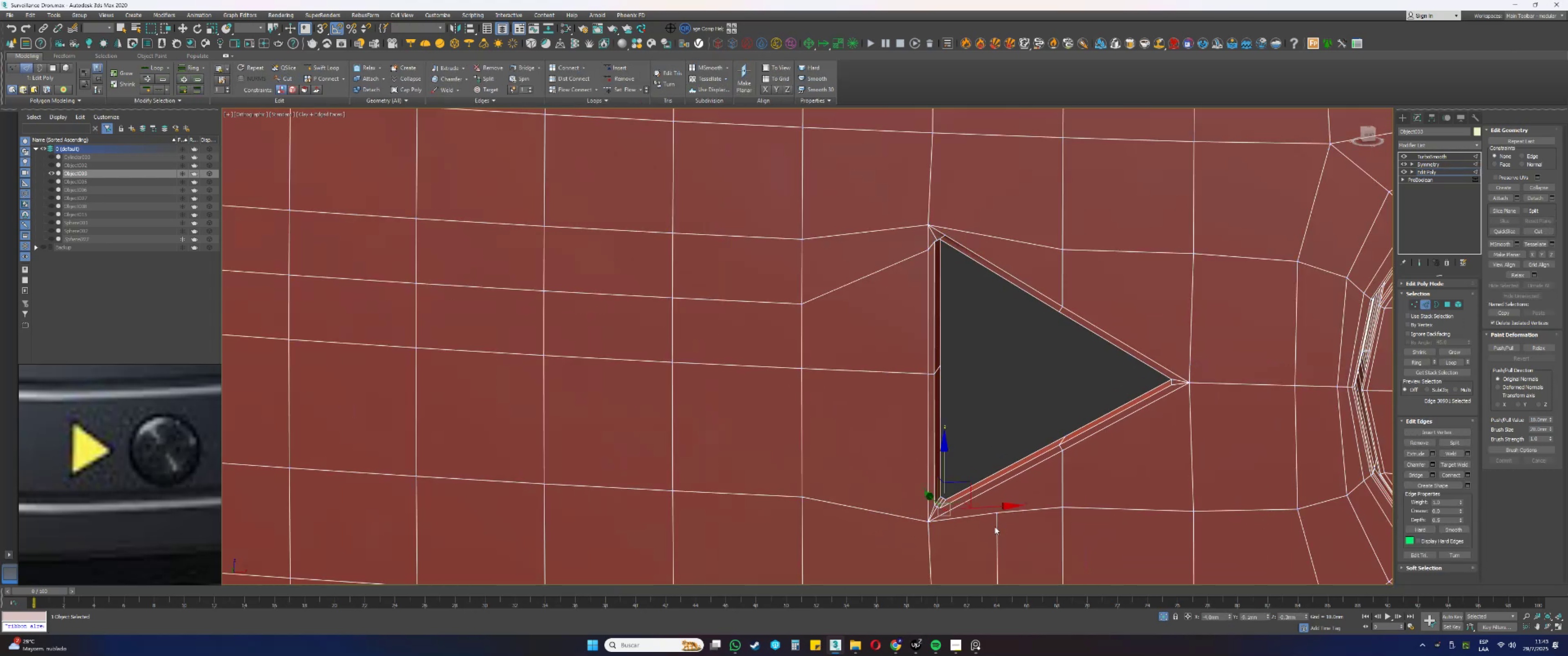 
double_click([995, 527])
 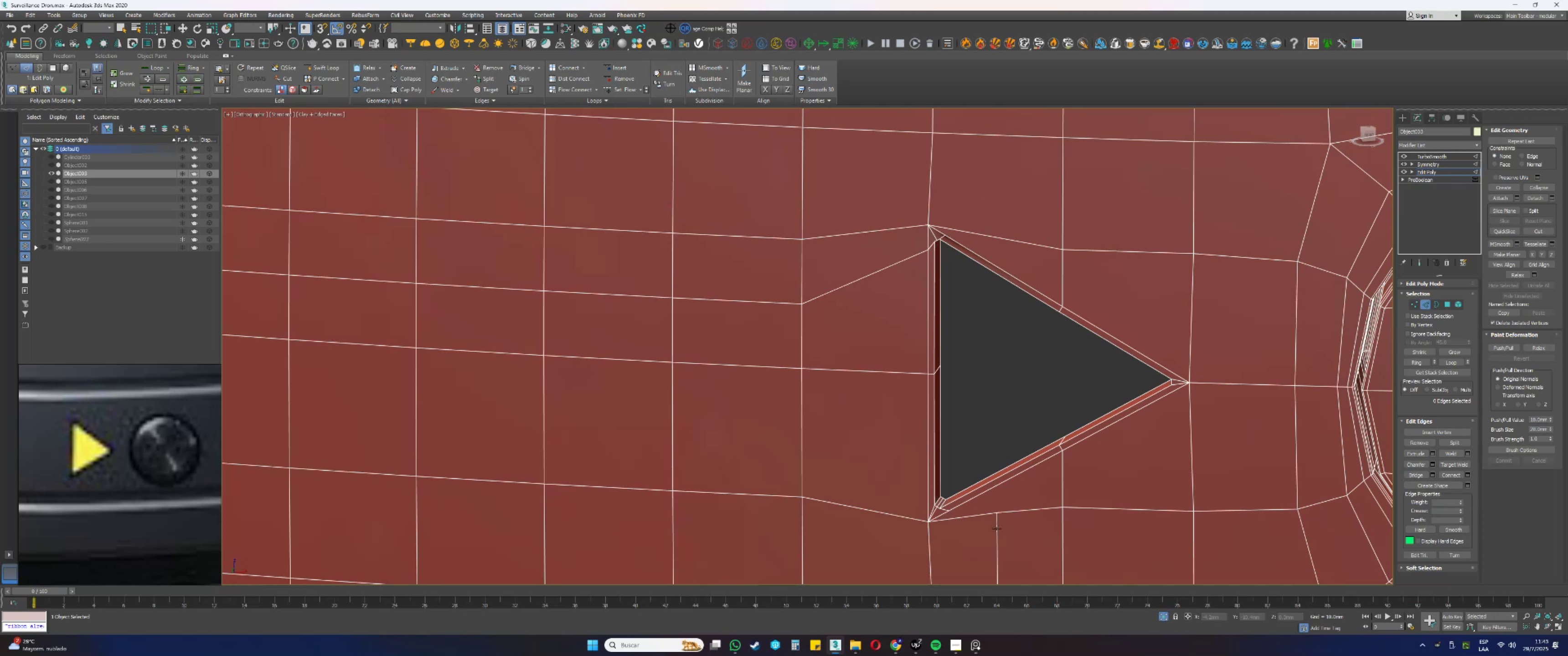 
triple_click([999, 531])
 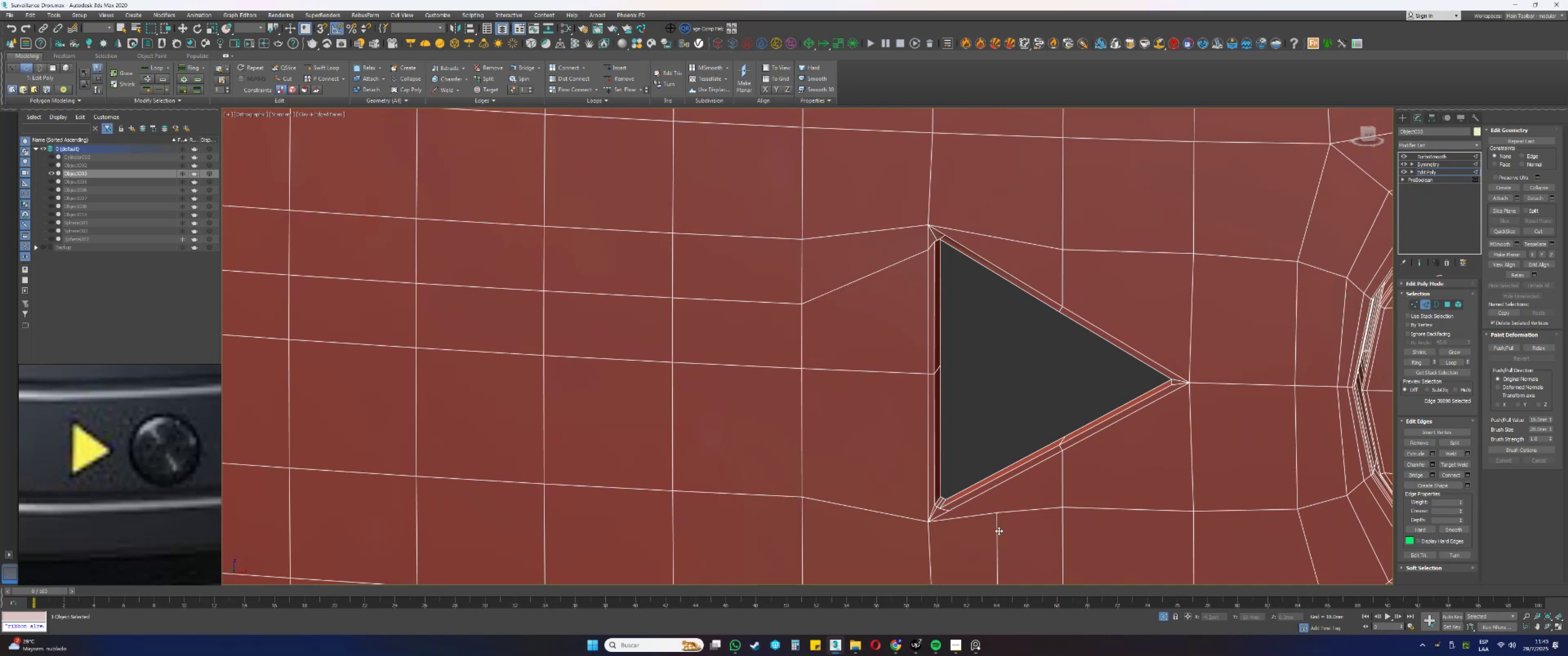 
triple_click([999, 531])
 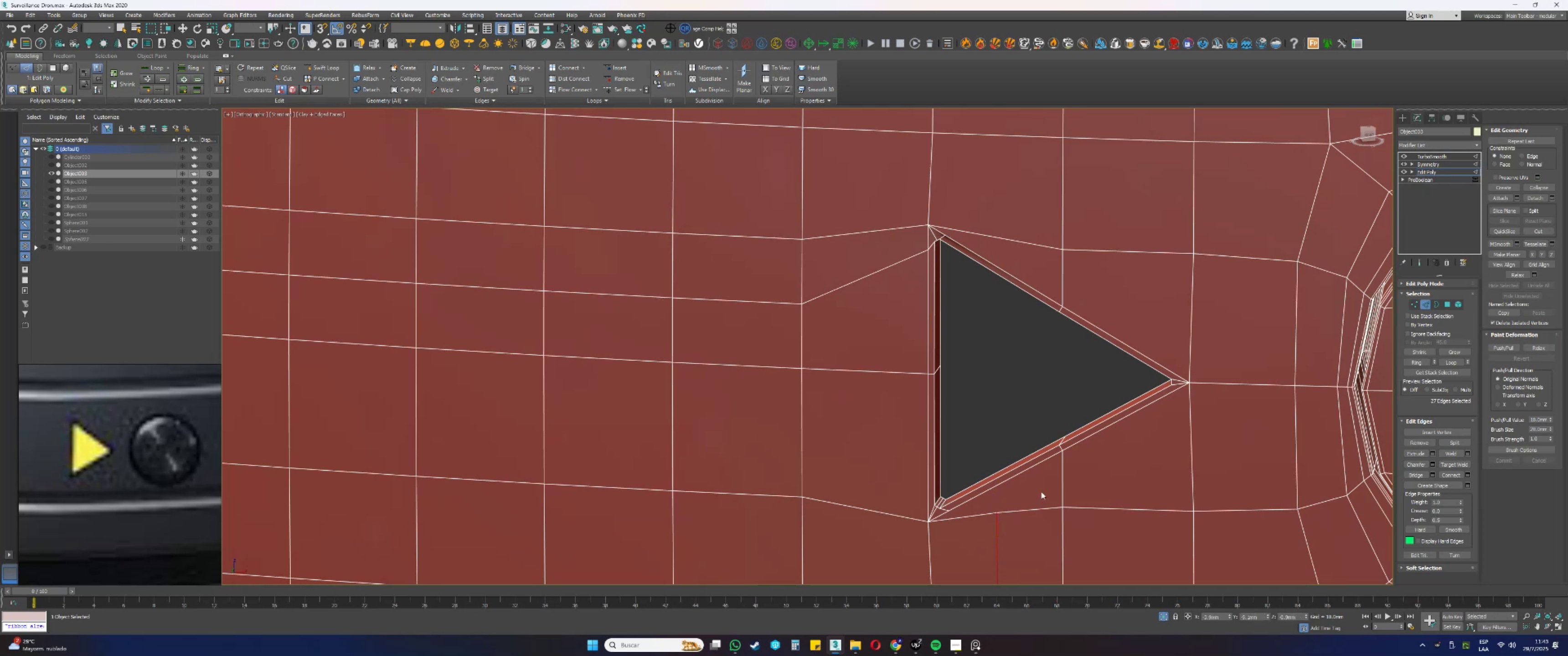 
key(Control+Backspace)
 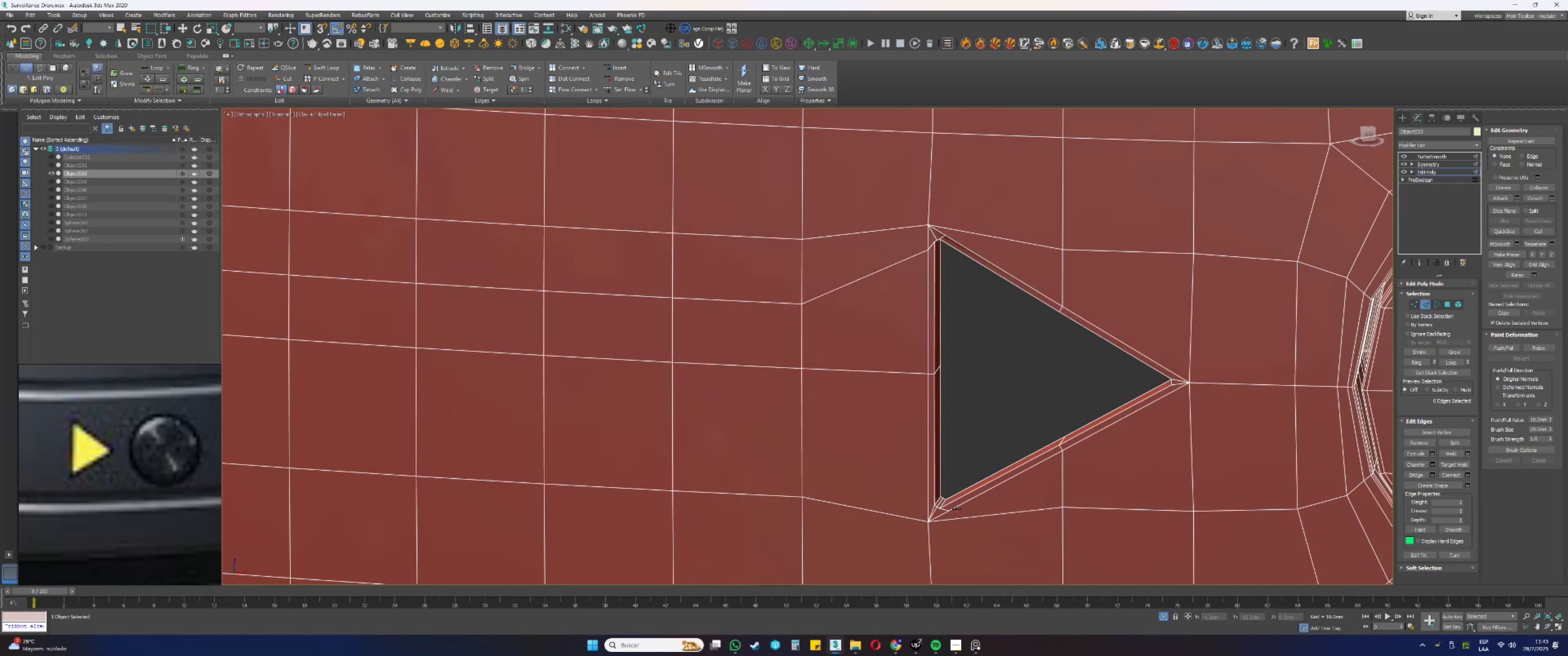 
scroll: coordinate [939, 523], scroll_direction: up, amount: 2.0
 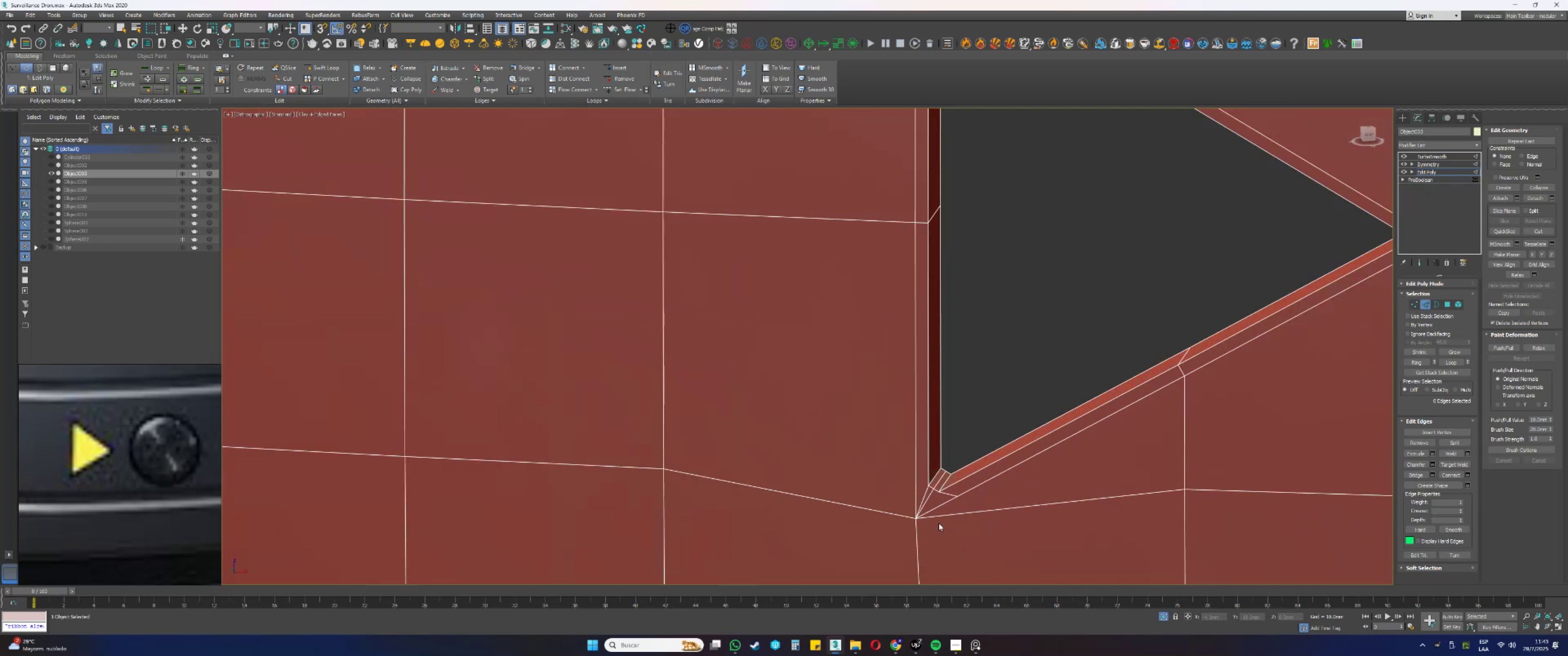 
scroll: coordinate [939, 523], scroll_direction: down, amount: 1.0
 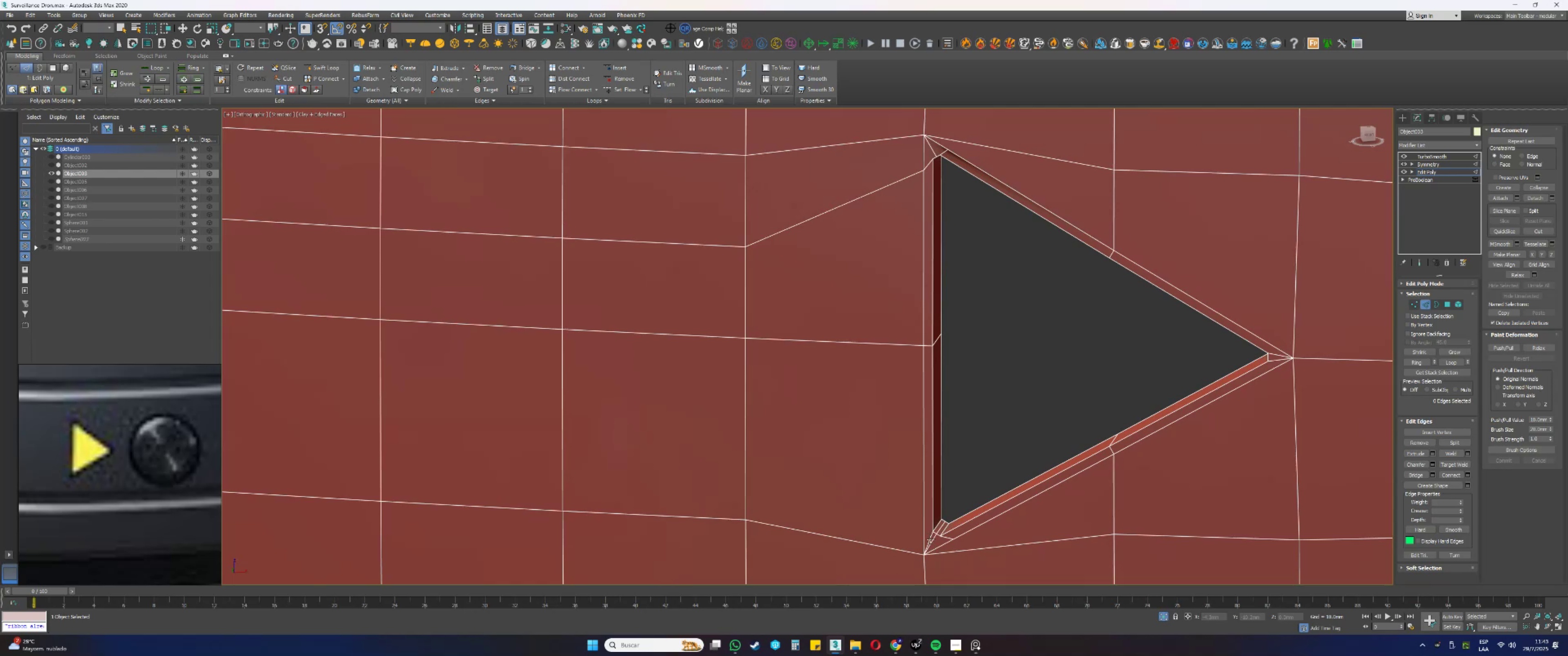 
wait(7.59)
 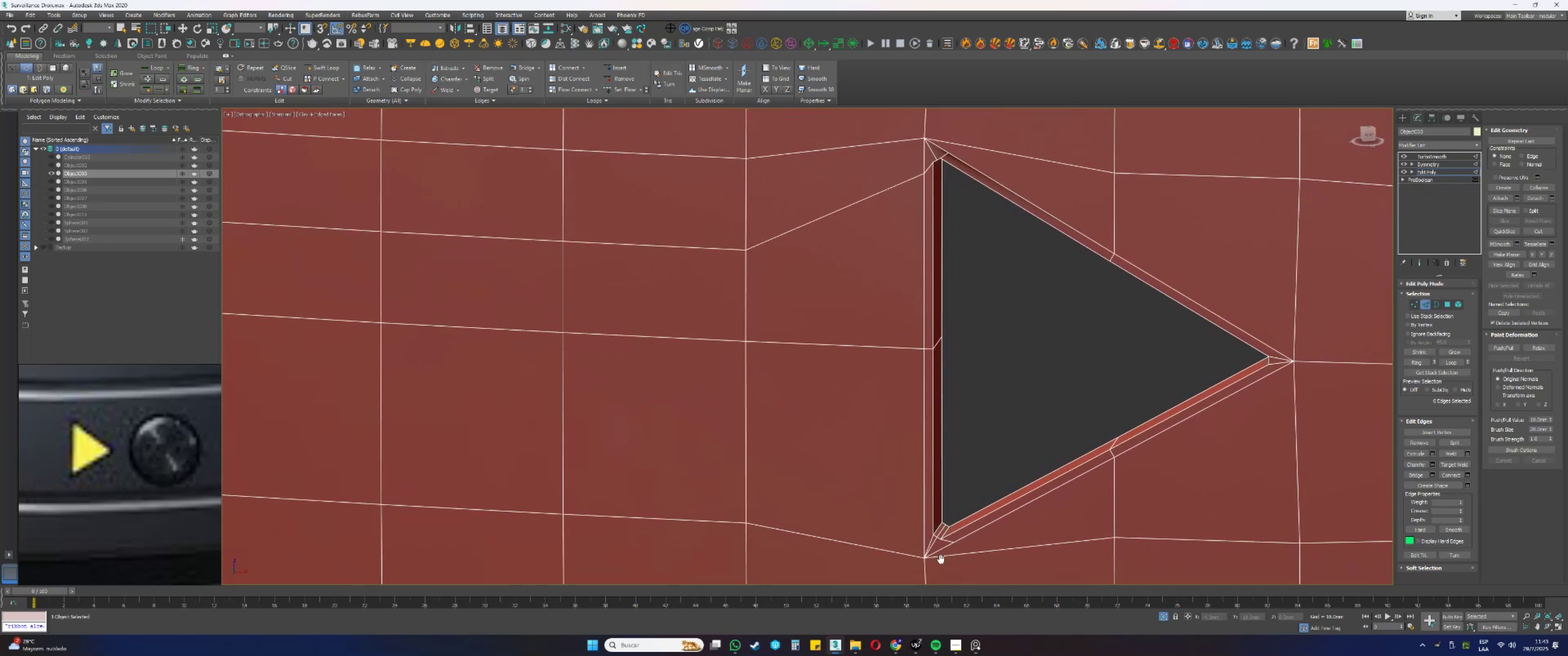 
left_click([930, 539])
 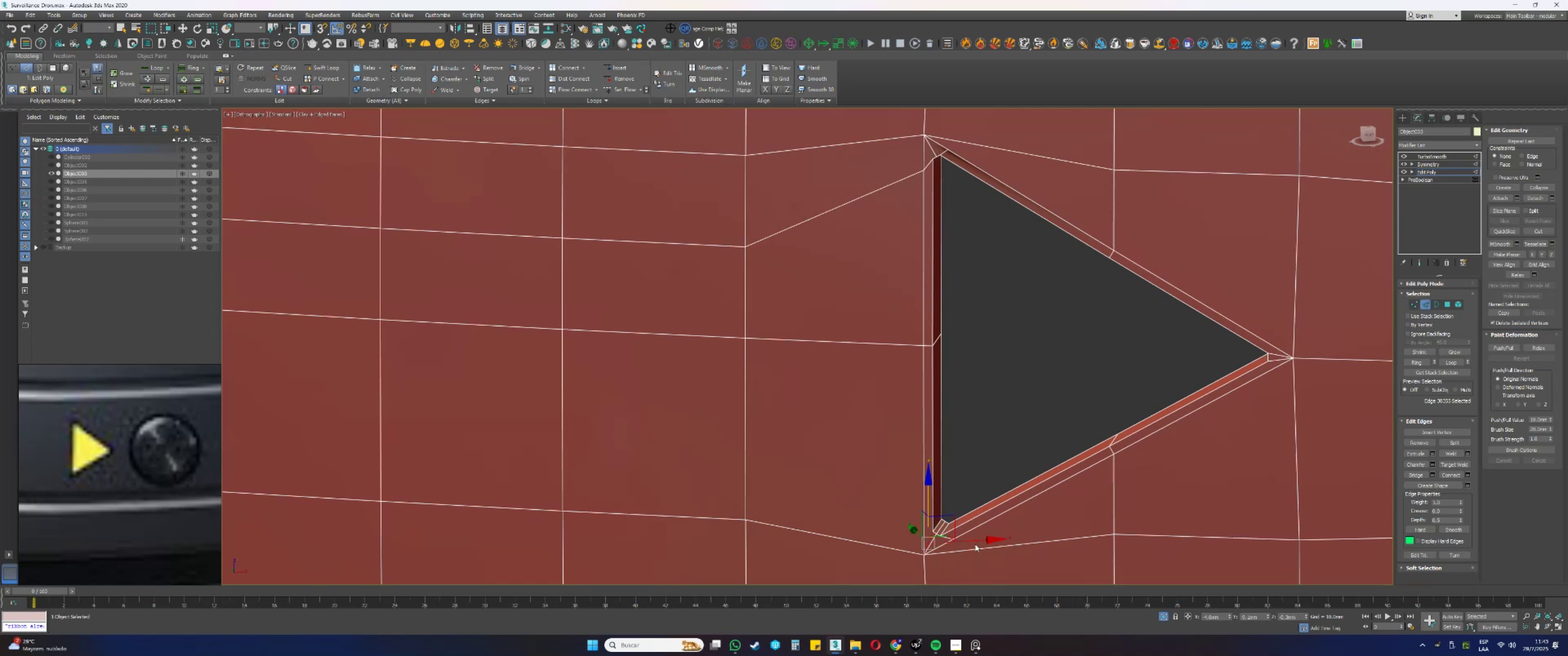 
key(Control+Backspace)
 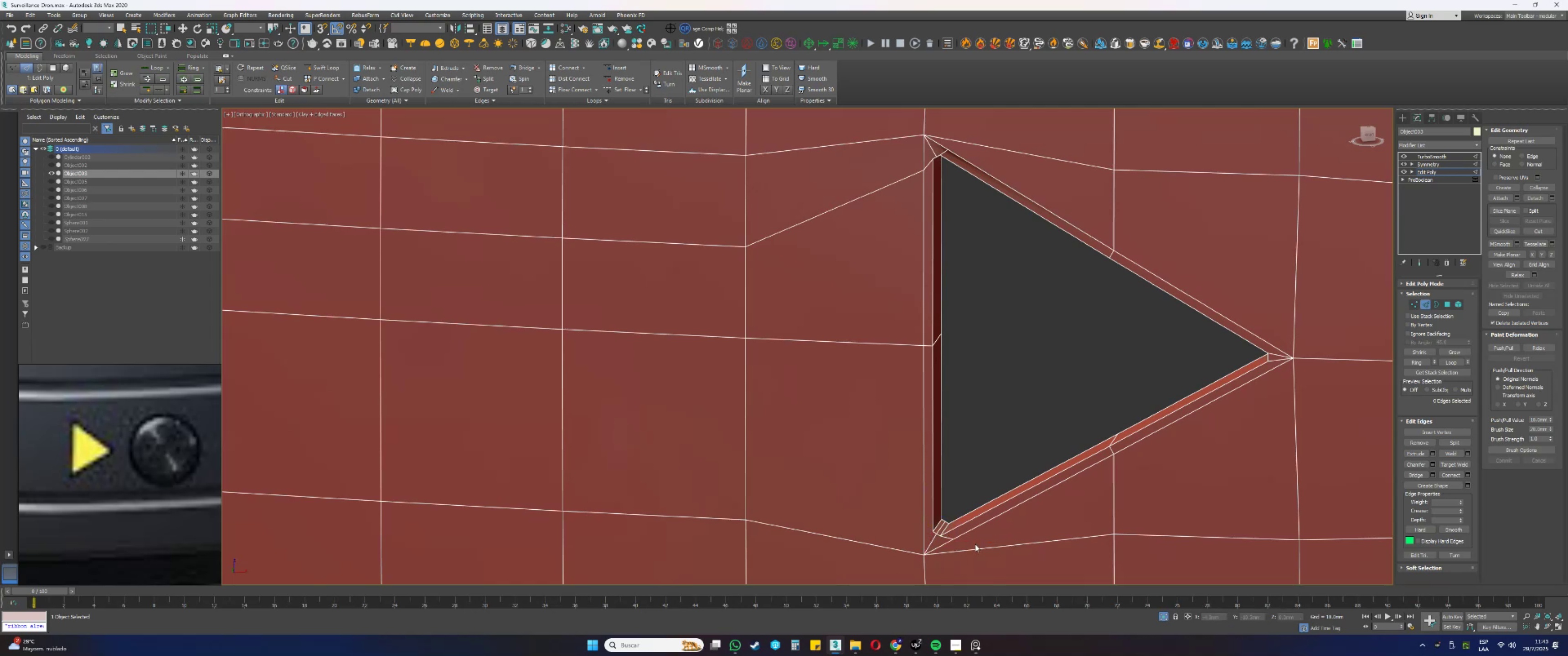 
key(1)
 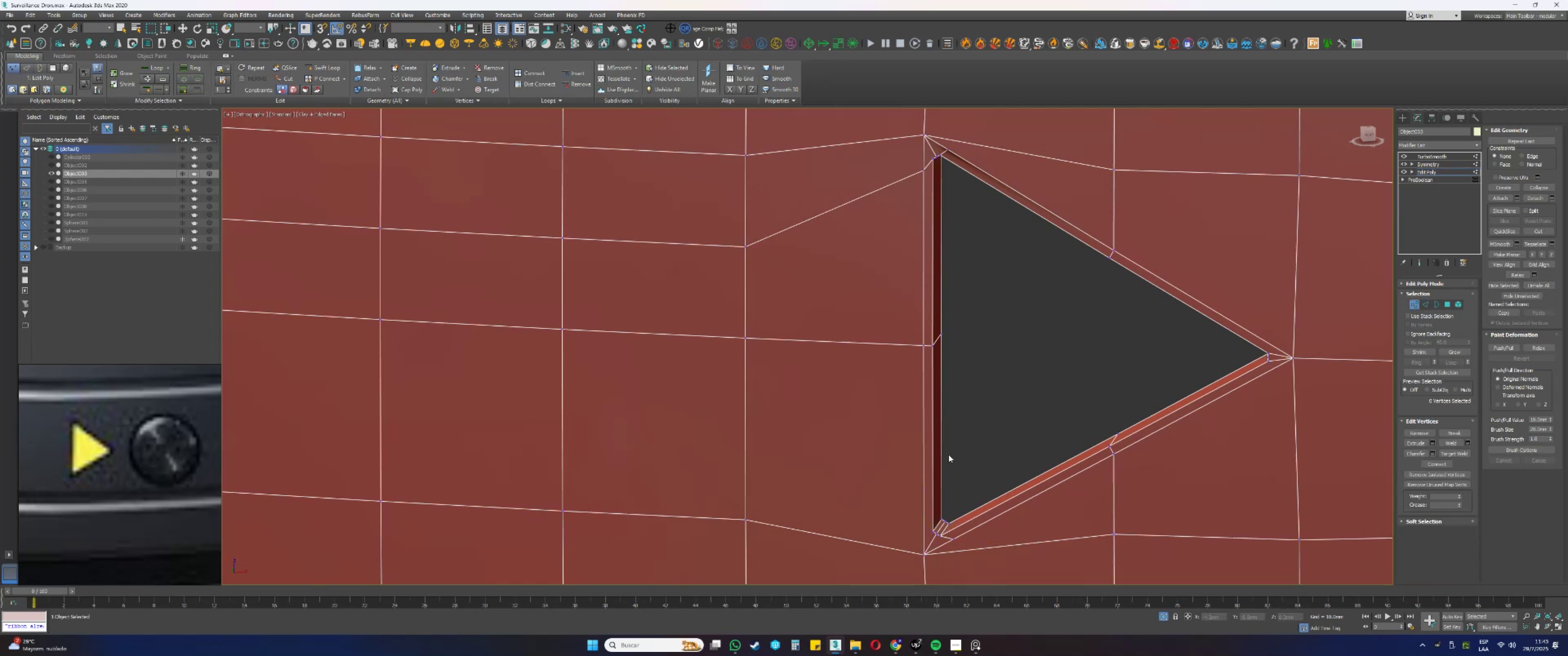 
left_click([967, 452])
 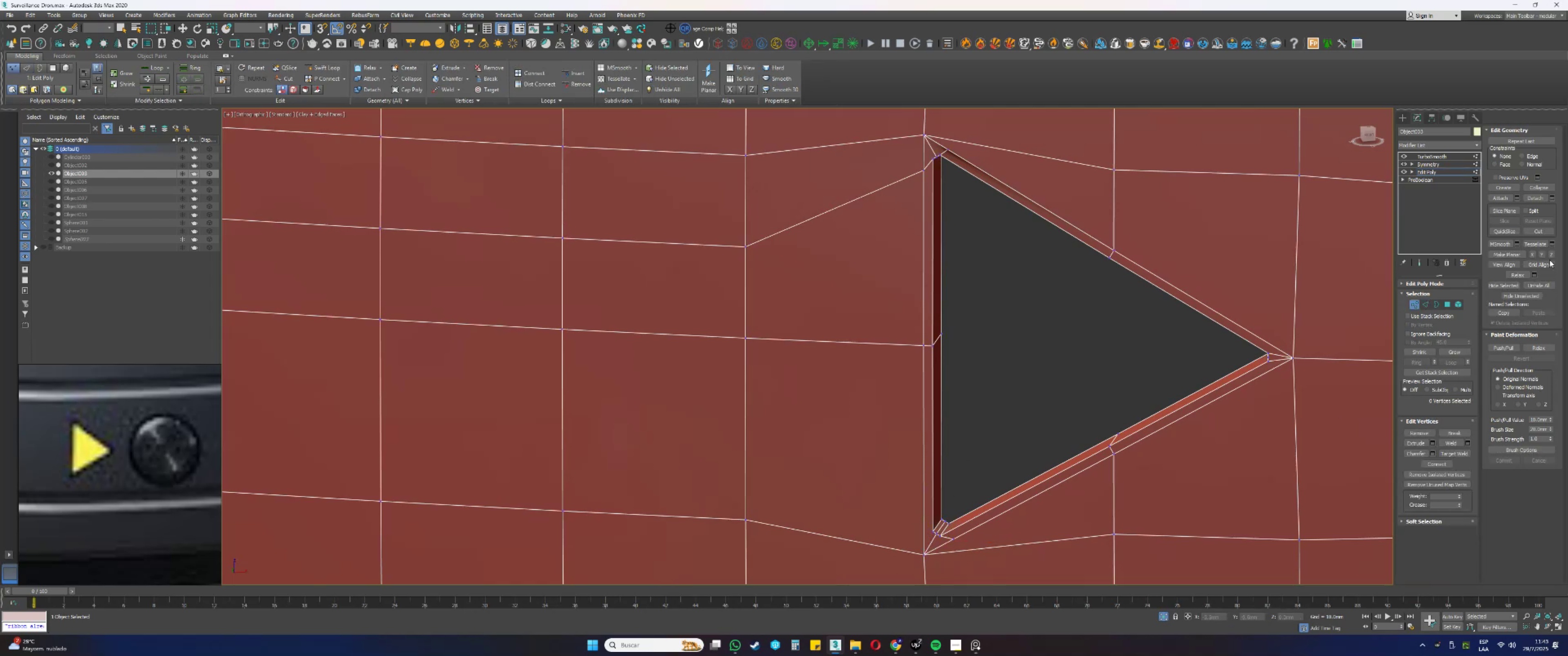 
key(2)
 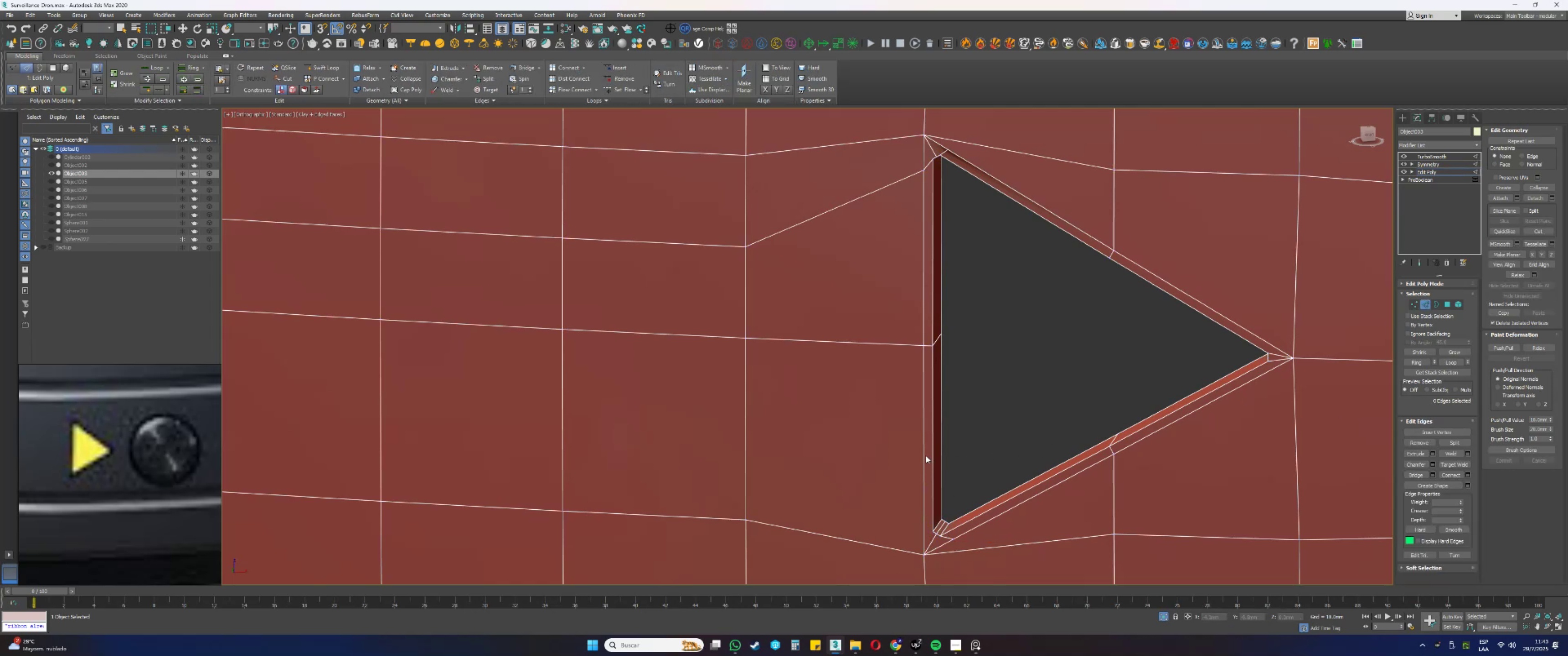 
left_click([925, 455])
 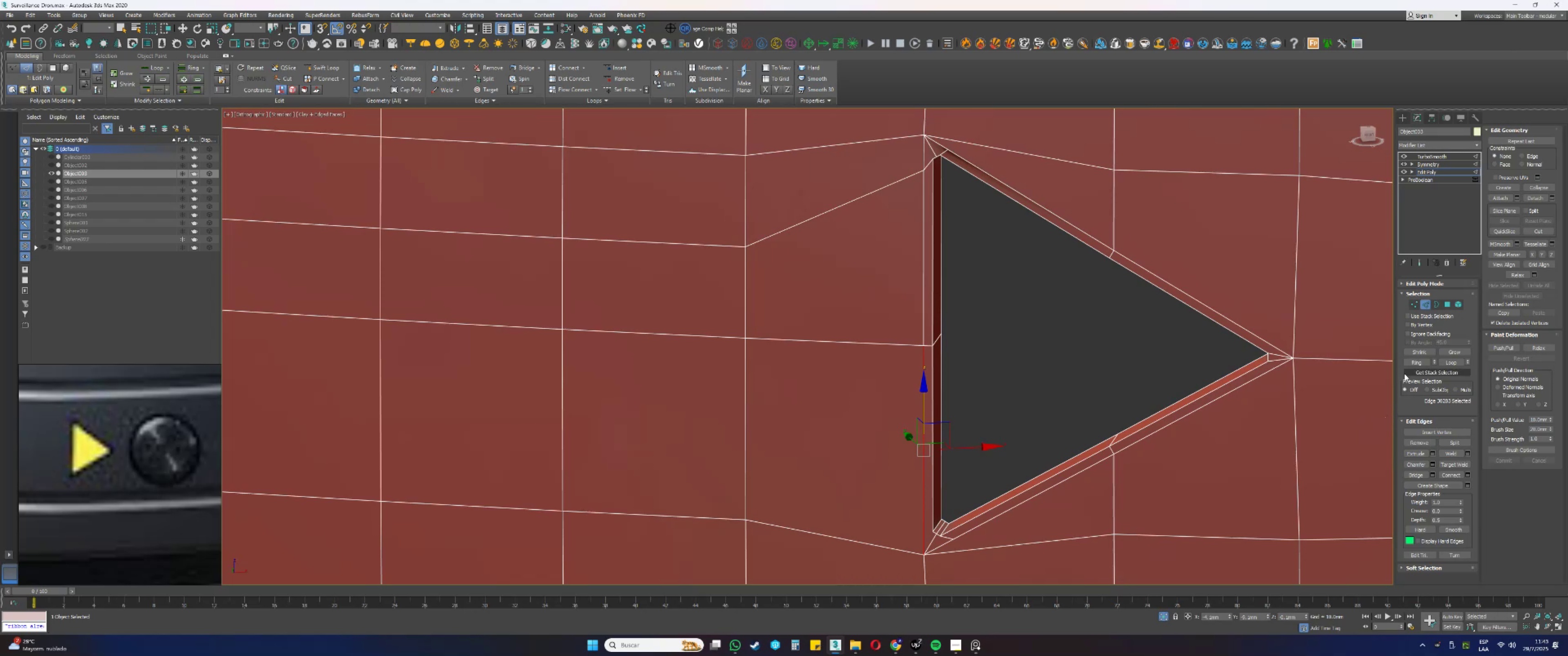 
left_click([1406, 365])
 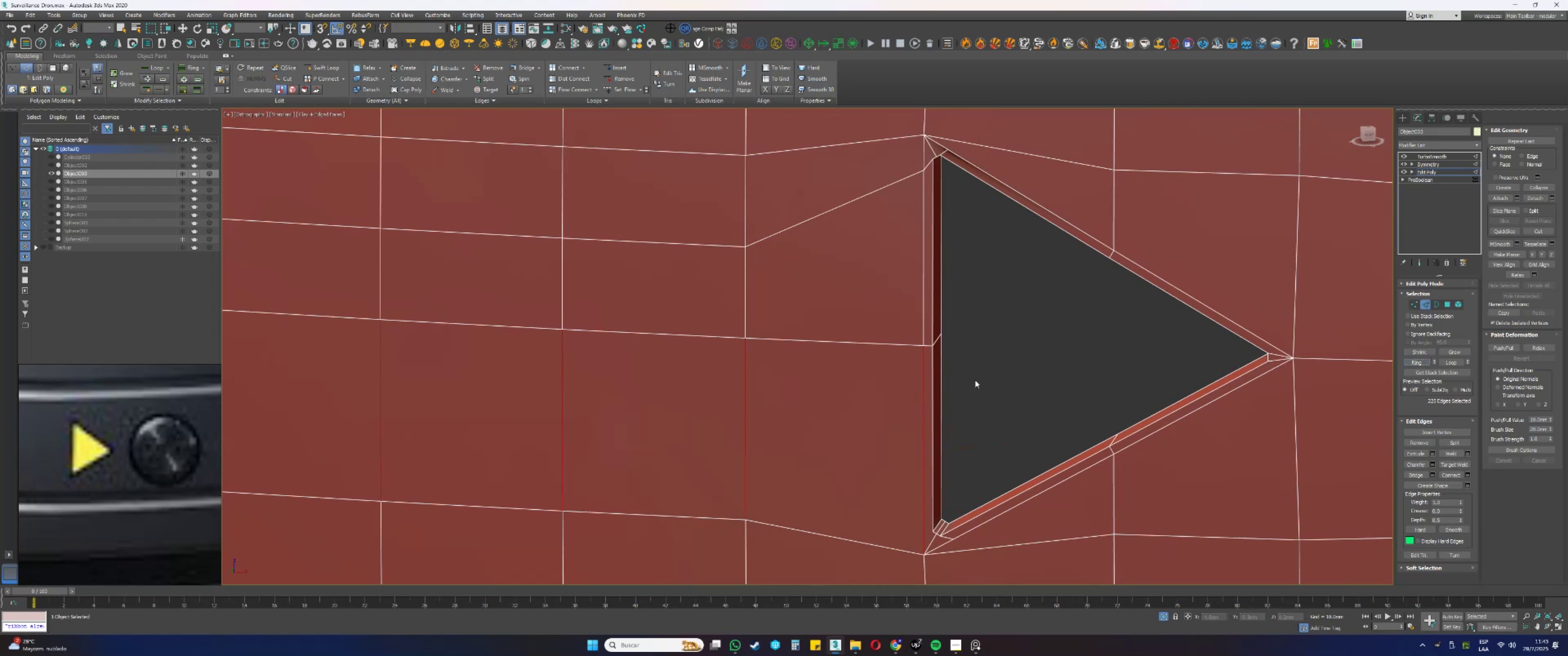 
left_click([558, 90])
 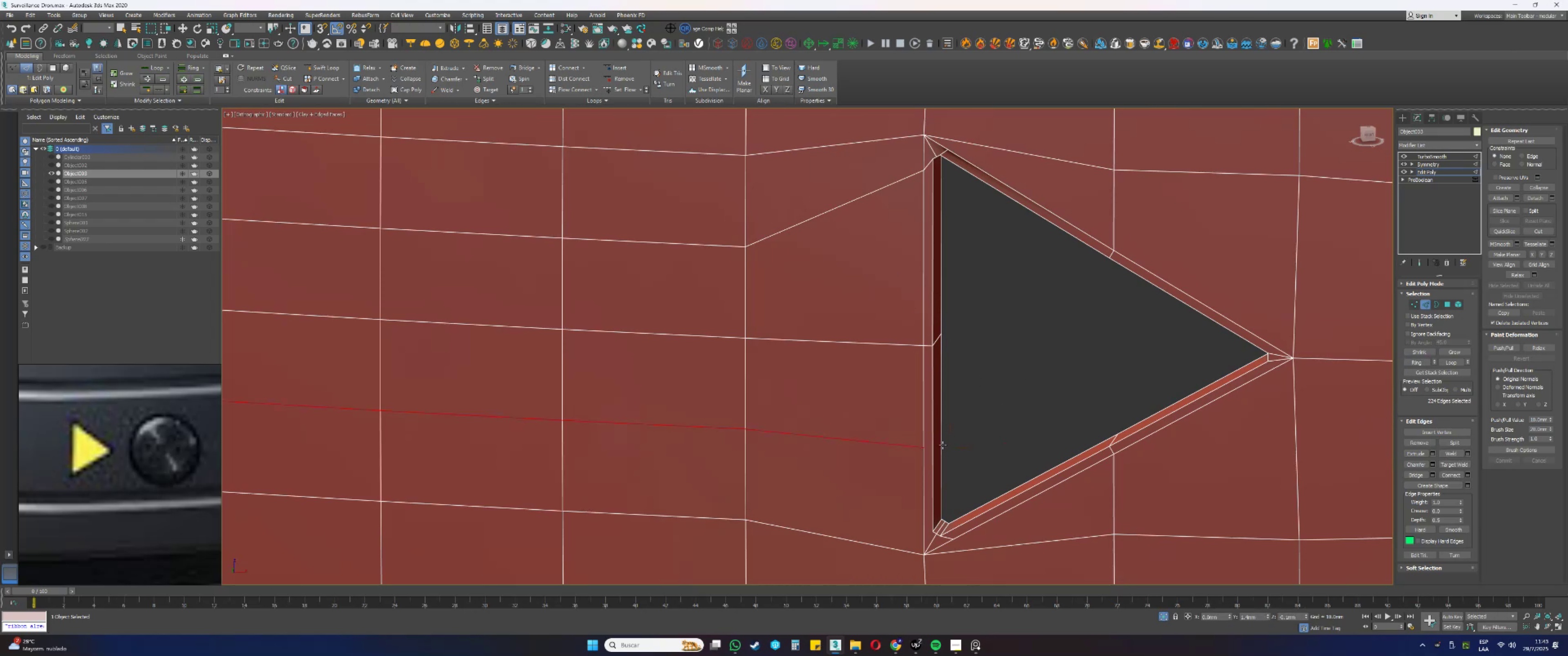 
key(1)
 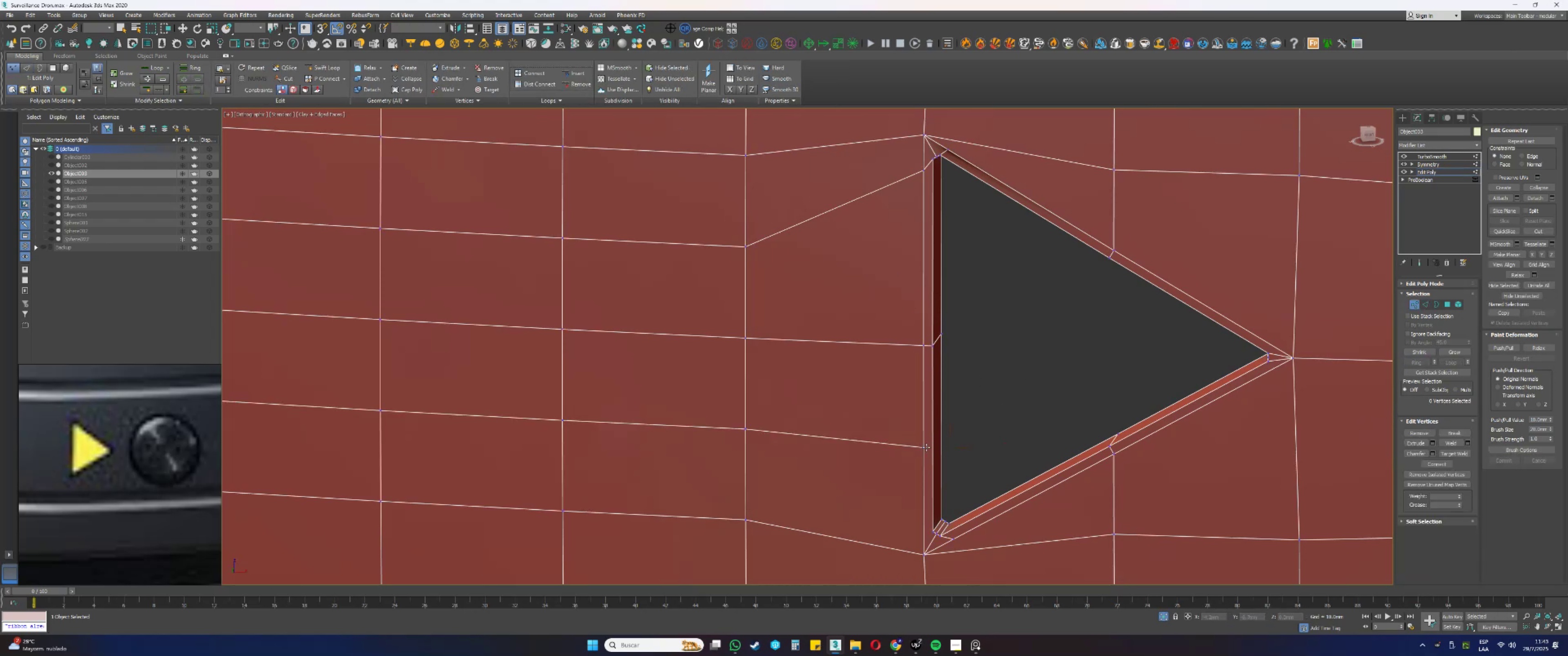 
left_click([924, 447])
 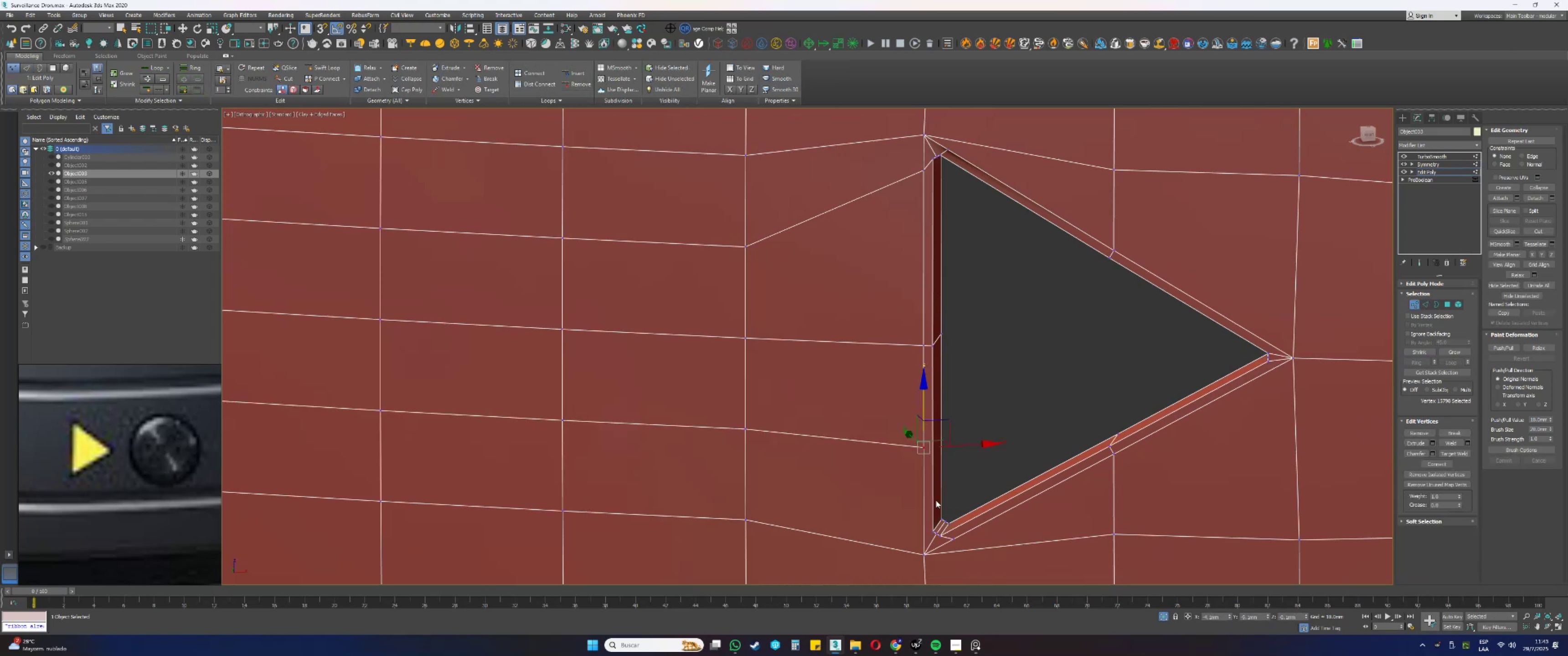 
hold_key(key=ControlLeft, duration=0.81)
 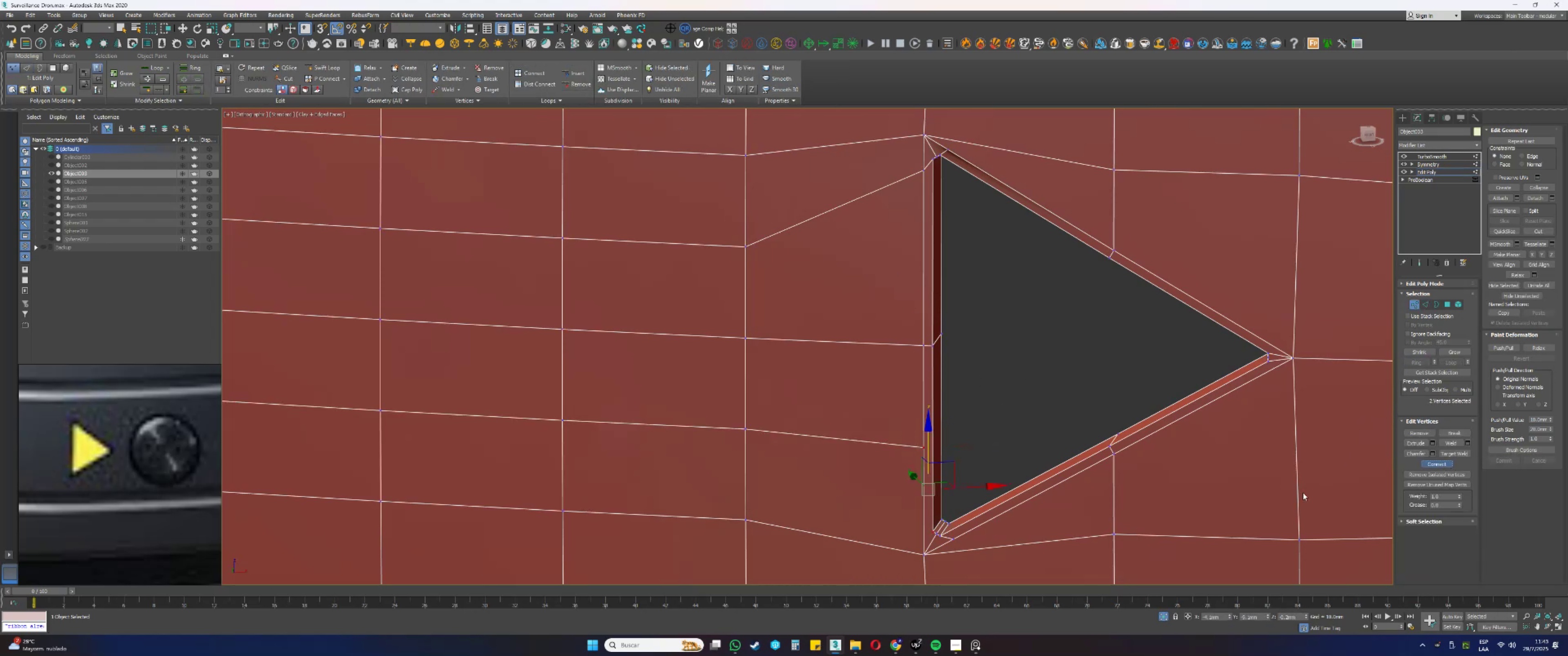 
double_click([984, 452])
 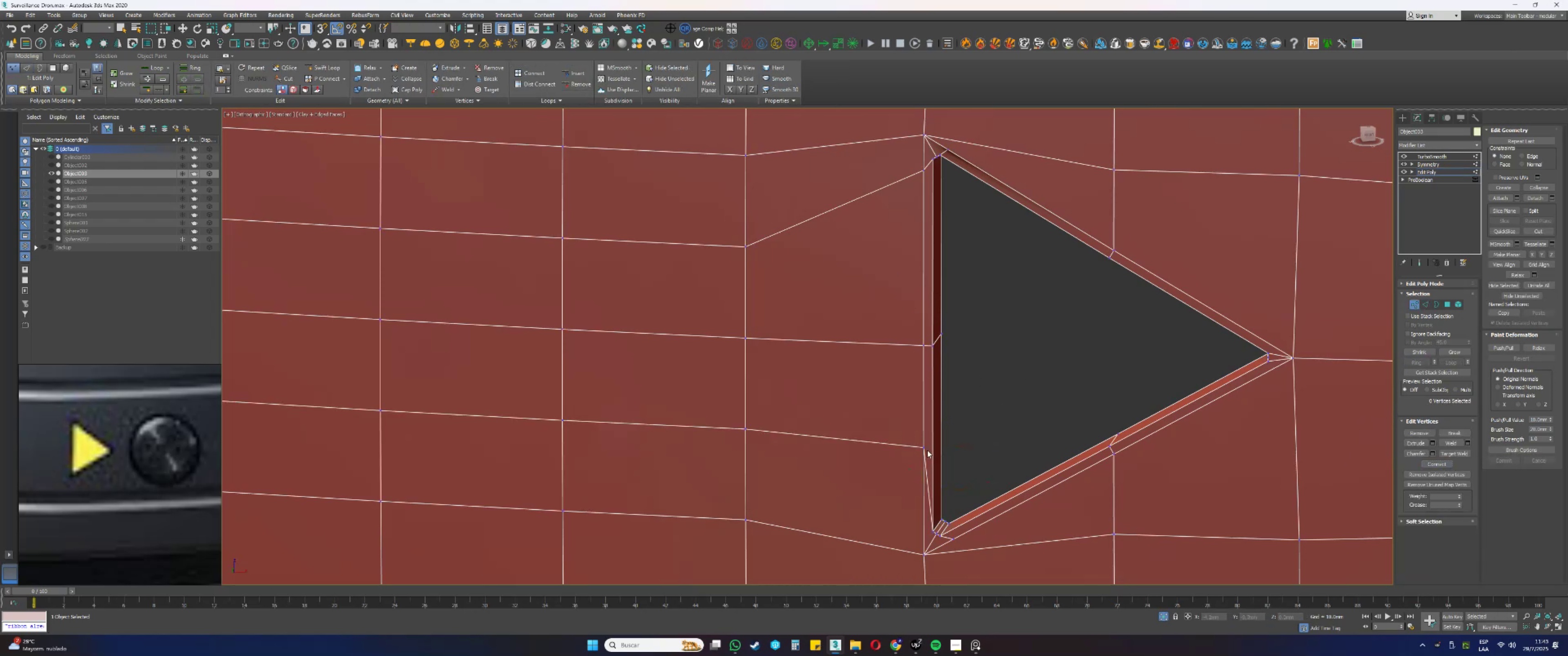 
left_click([924, 449])
 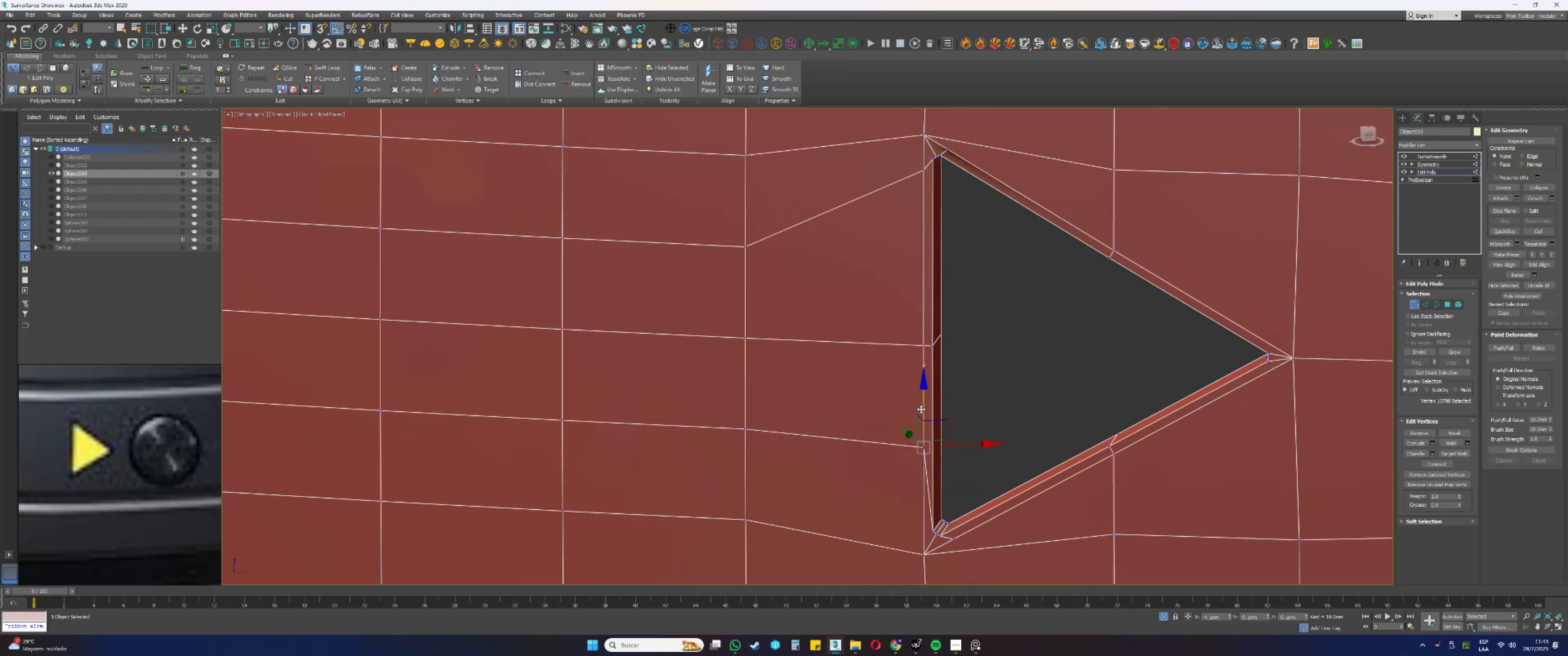 
left_click_drag(start_coordinate=[922, 401], to_coordinate=[922, 477])
 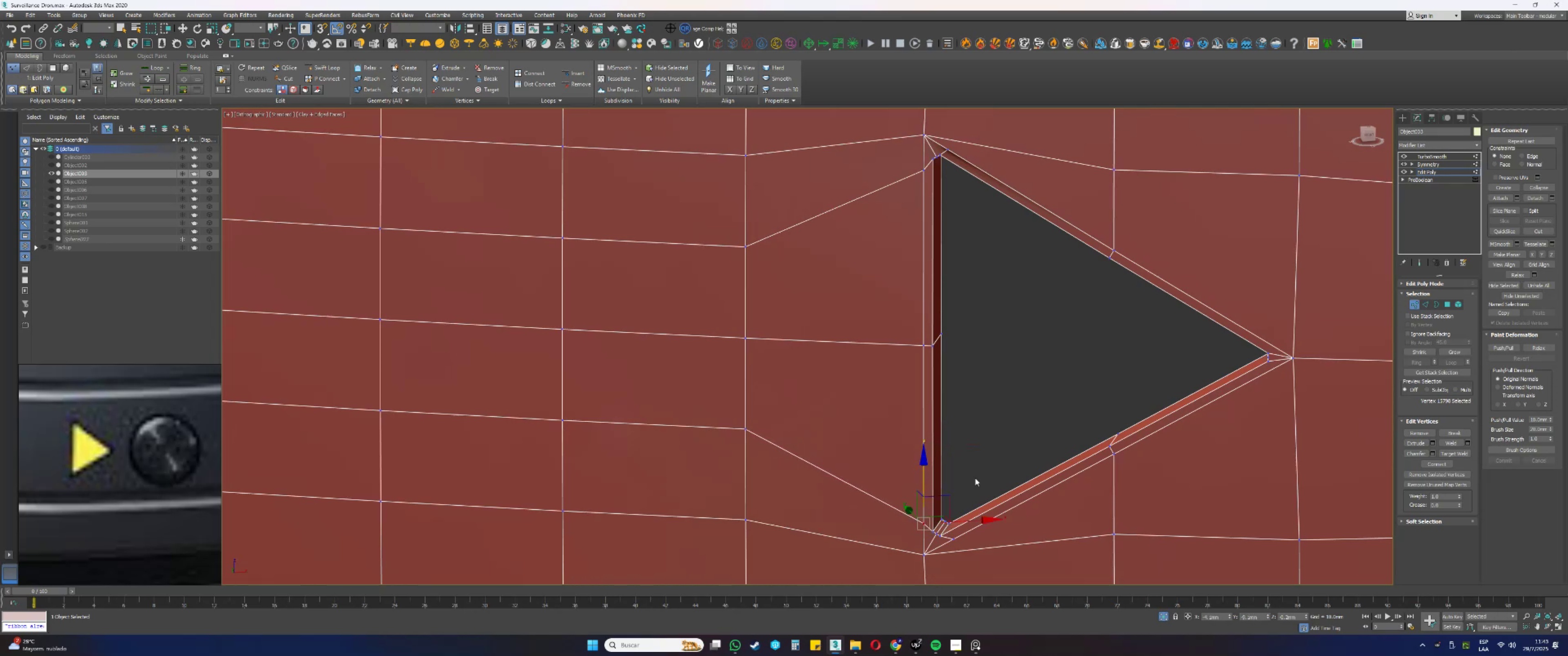 
left_click([995, 471])
 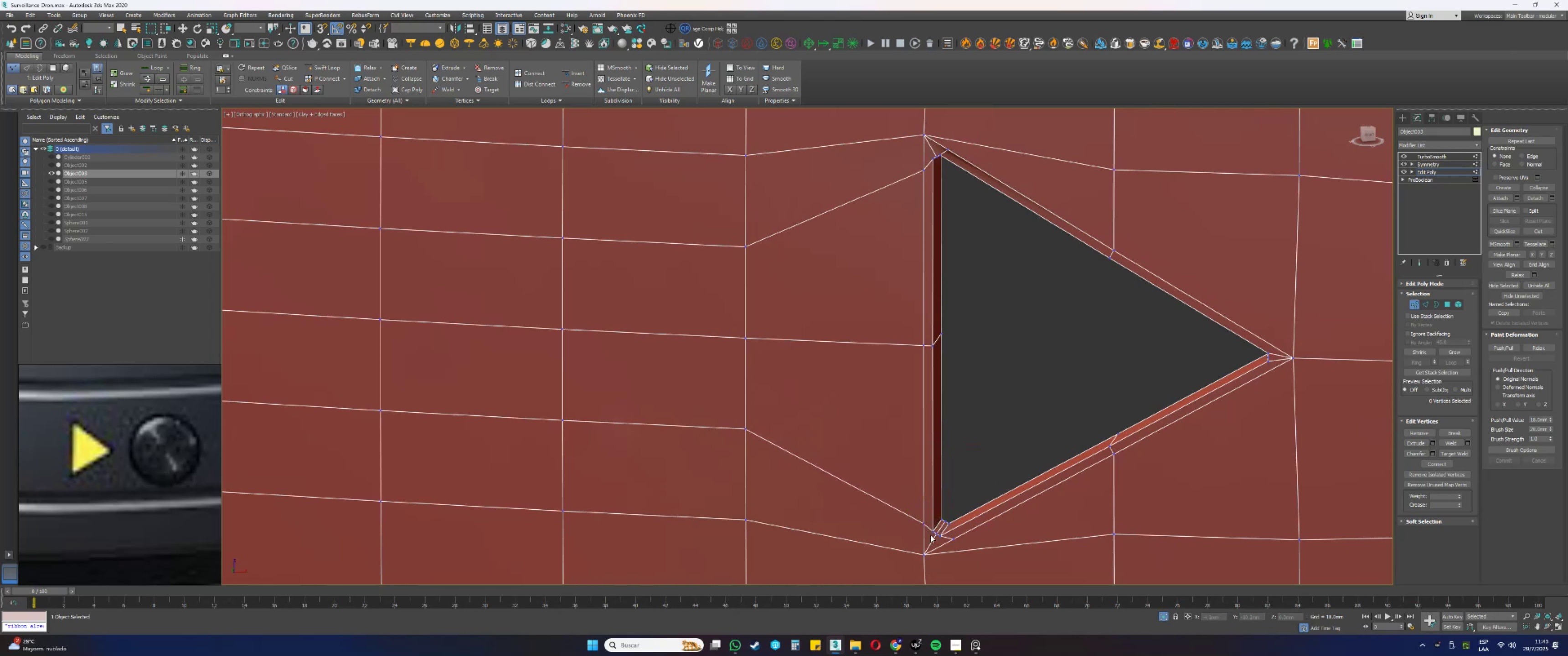 
left_click([922, 524])
 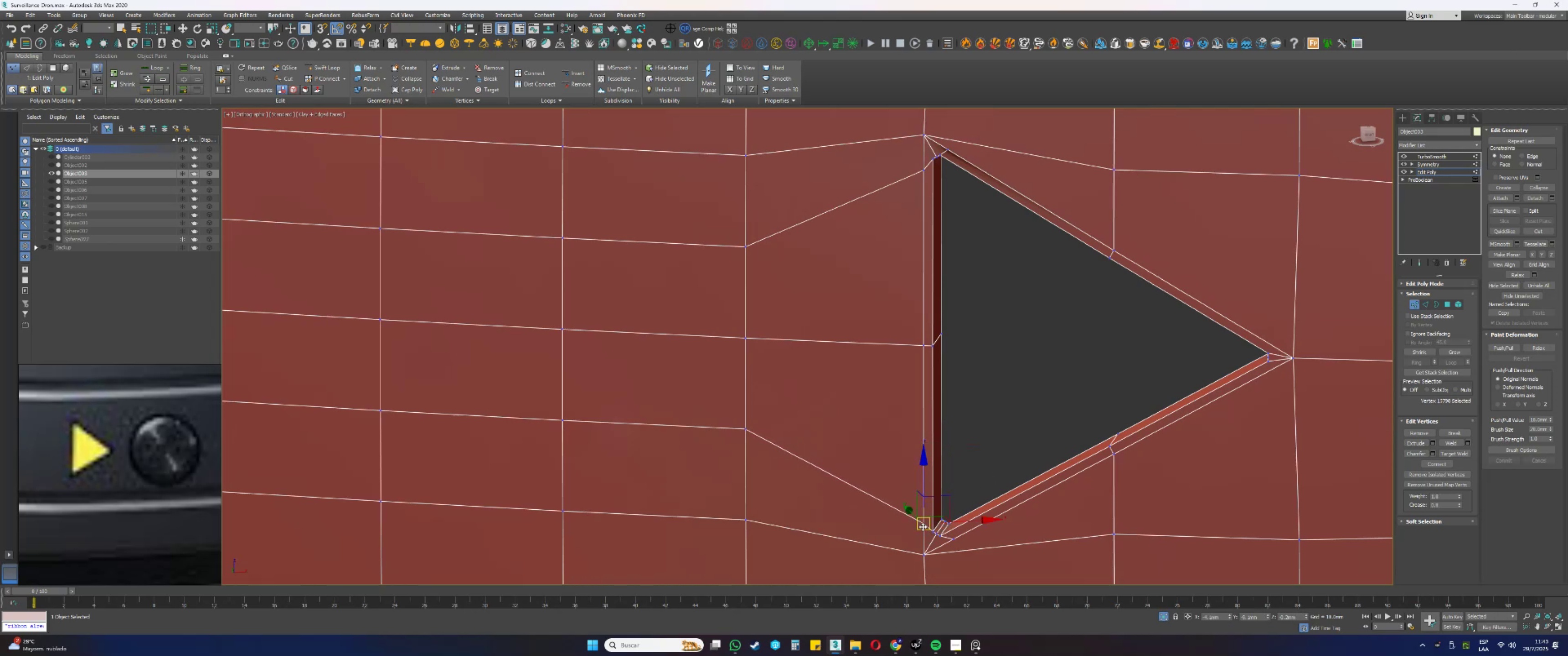 
scroll: coordinate [925, 544], scroll_direction: up, amount: 2.0
 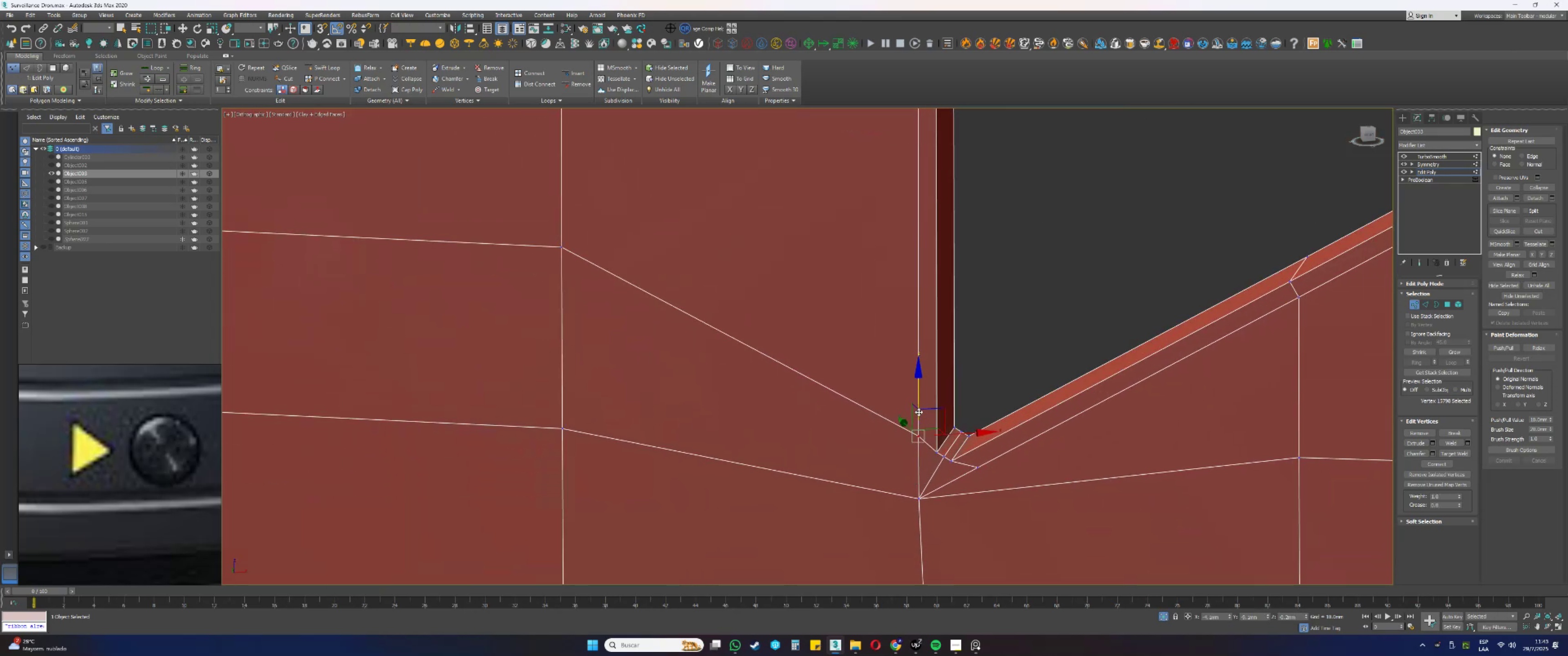 
left_click_drag(start_coordinate=[918, 398], to_coordinate=[937, 446])
 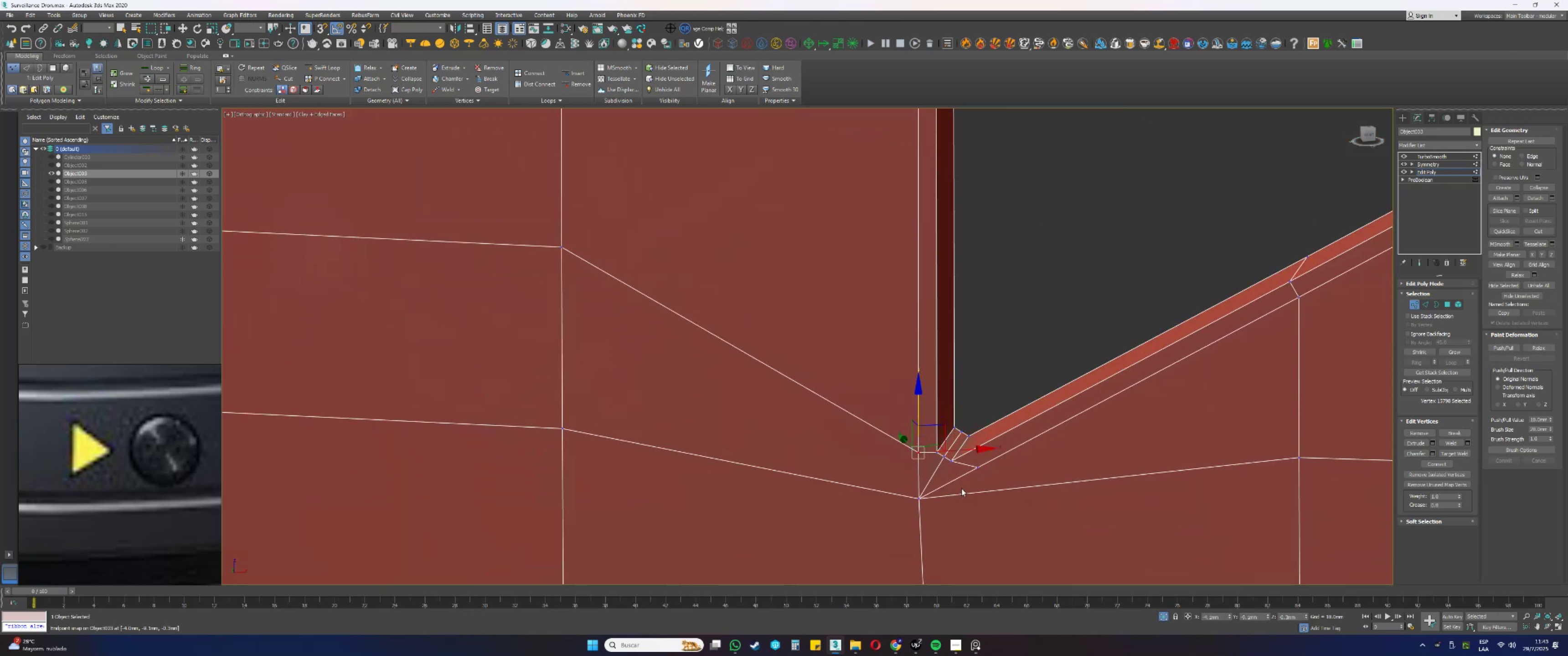 
type(ss)
 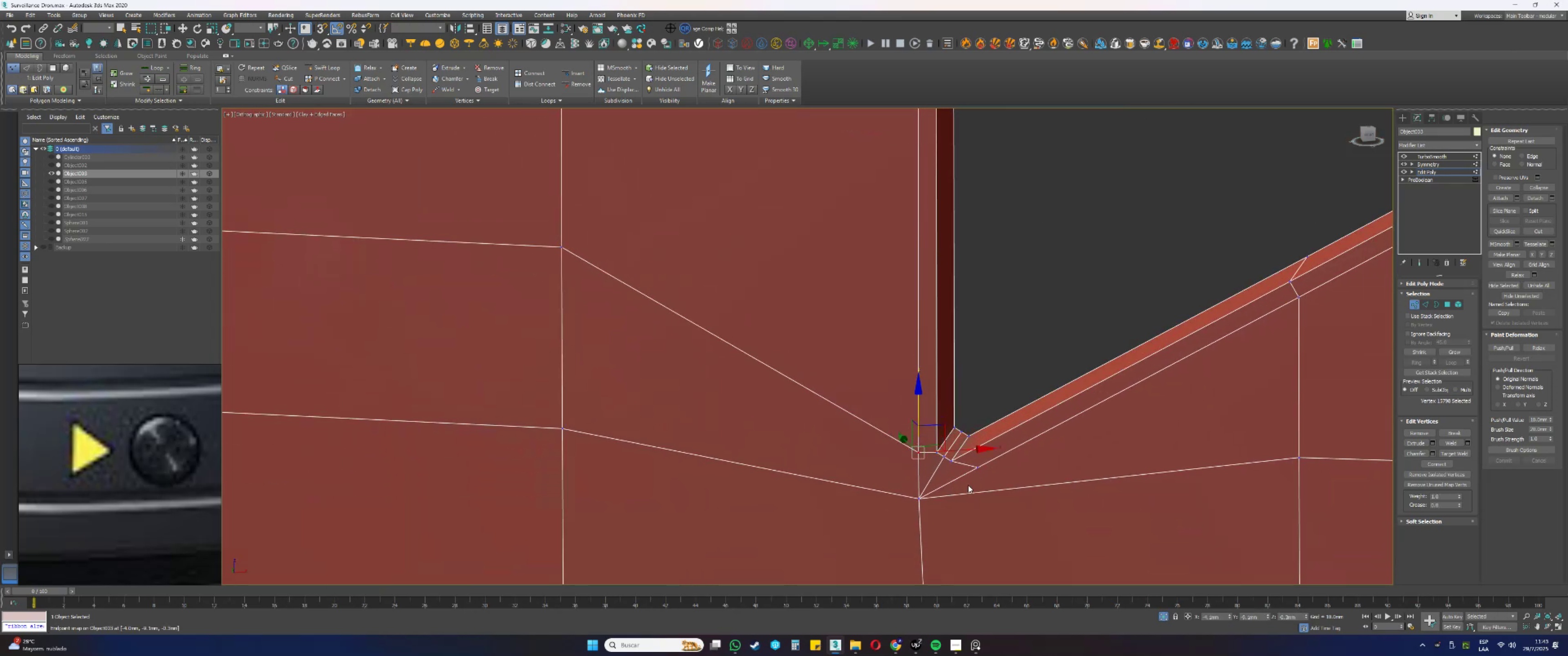 
scroll: coordinate [958, 492], scroll_direction: down, amount: 2.0
 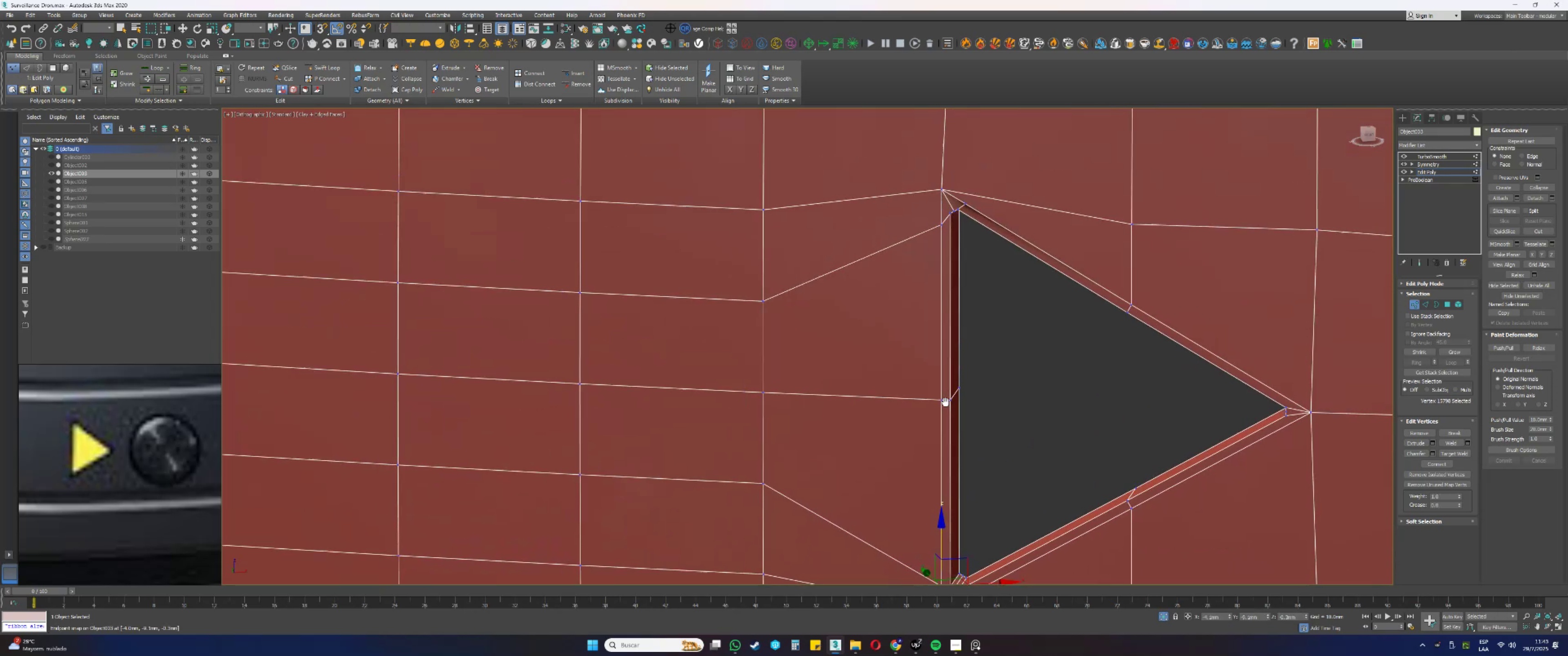 
scroll: coordinate [948, 221], scroll_direction: up, amount: 2.0
 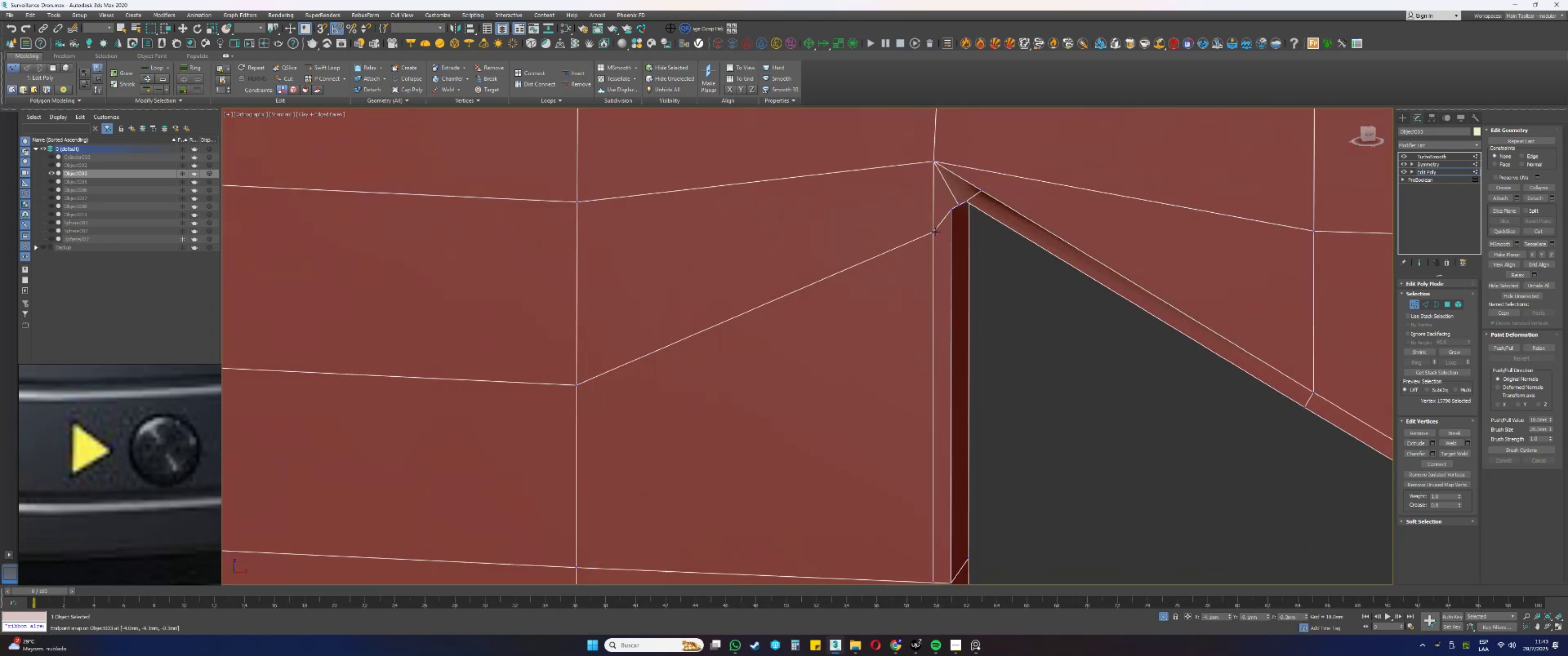 
left_click([934, 232])
 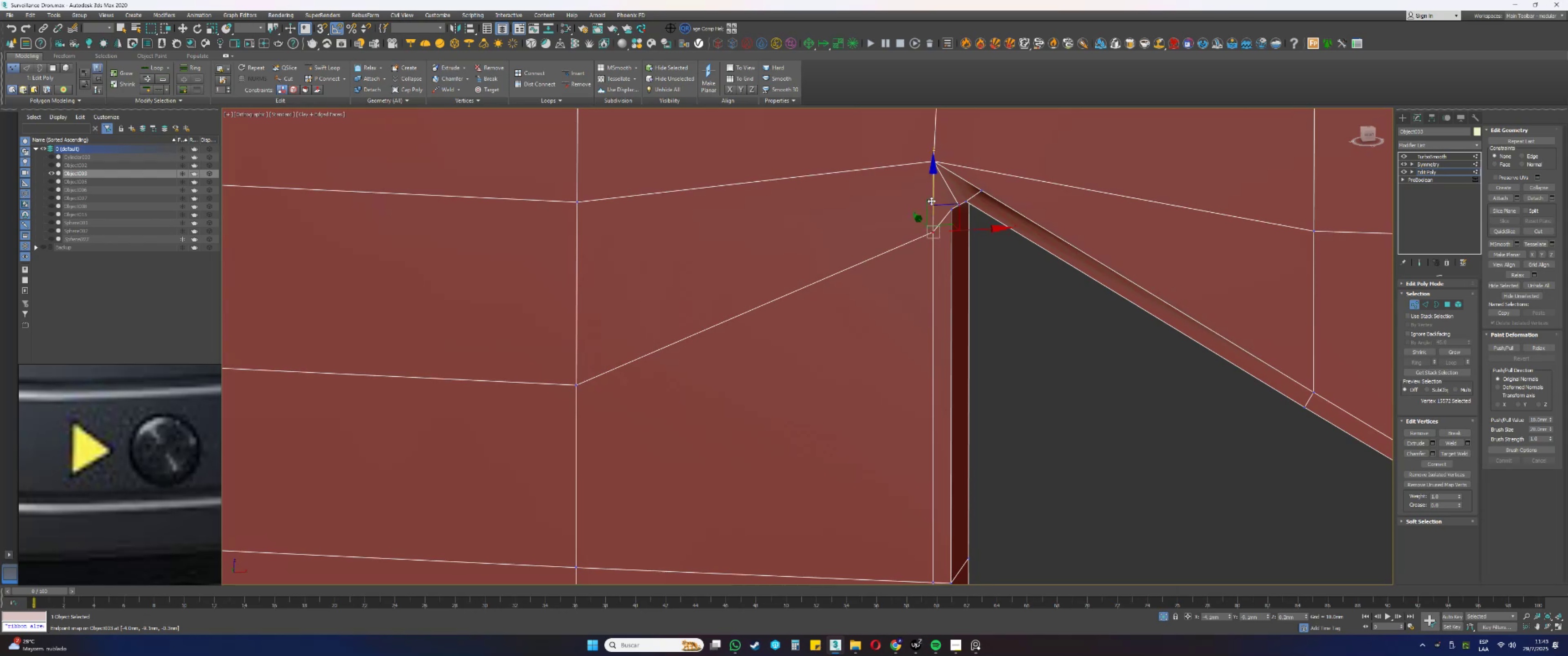 
left_click_drag(start_coordinate=[931, 195], to_coordinate=[951, 214])
 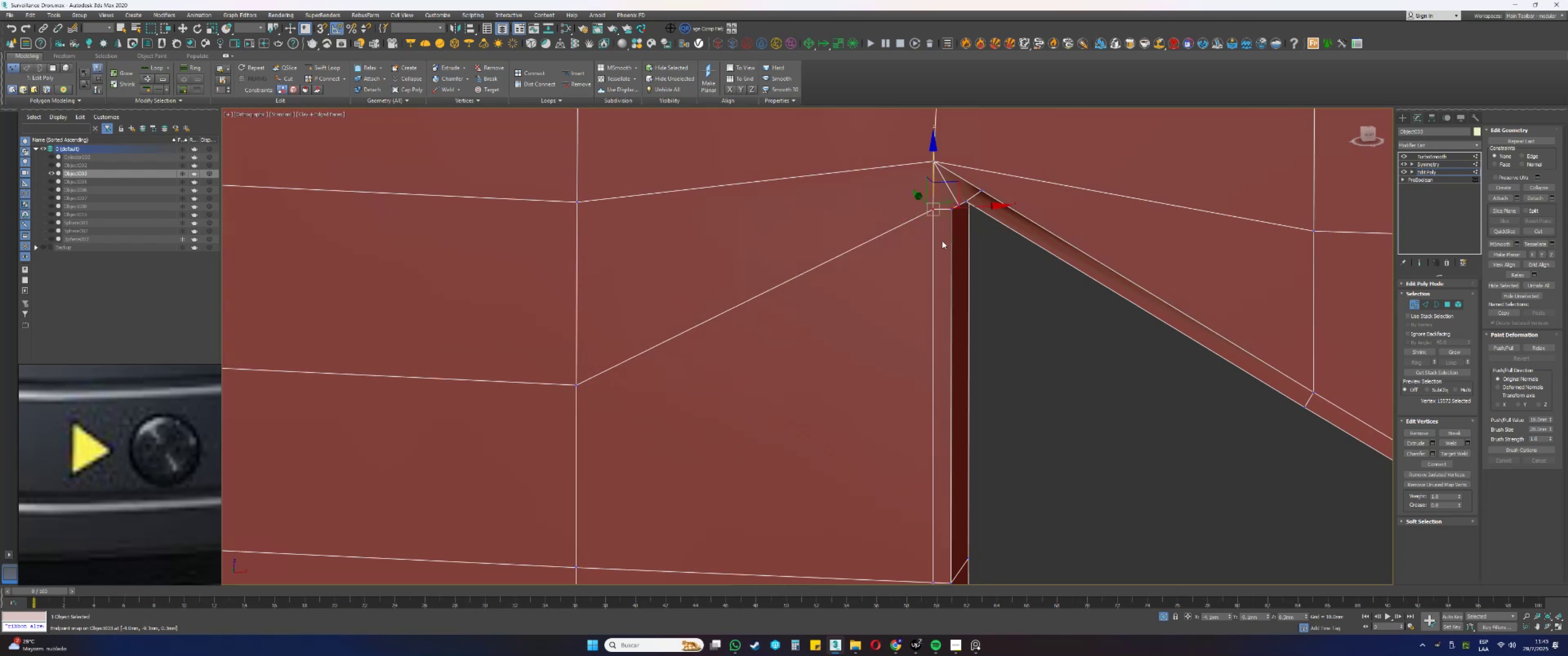 
type(ss)
 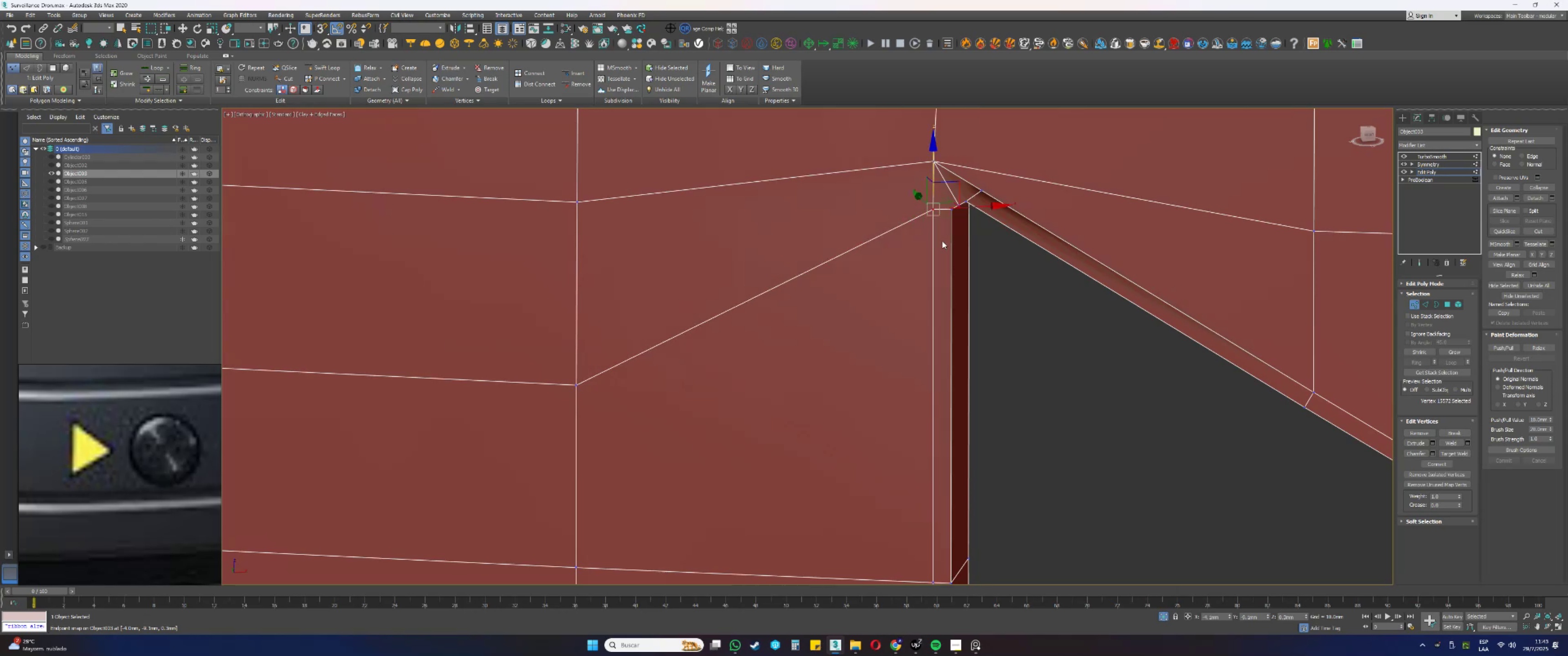 
scroll: coordinate [942, 241], scroll_direction: down, amount: 2.0
 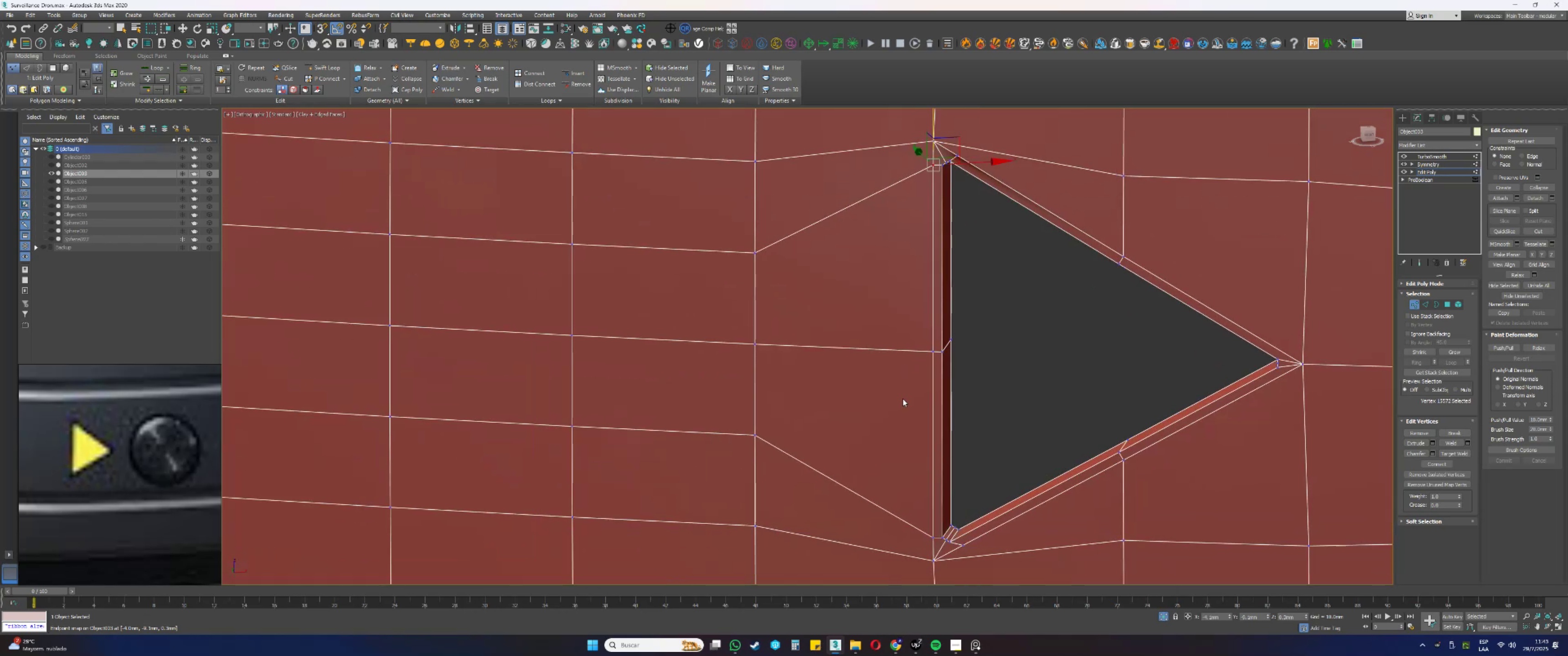 
scroll: coordinate [959, 511], scroll_direction: none, amount: 0.0
 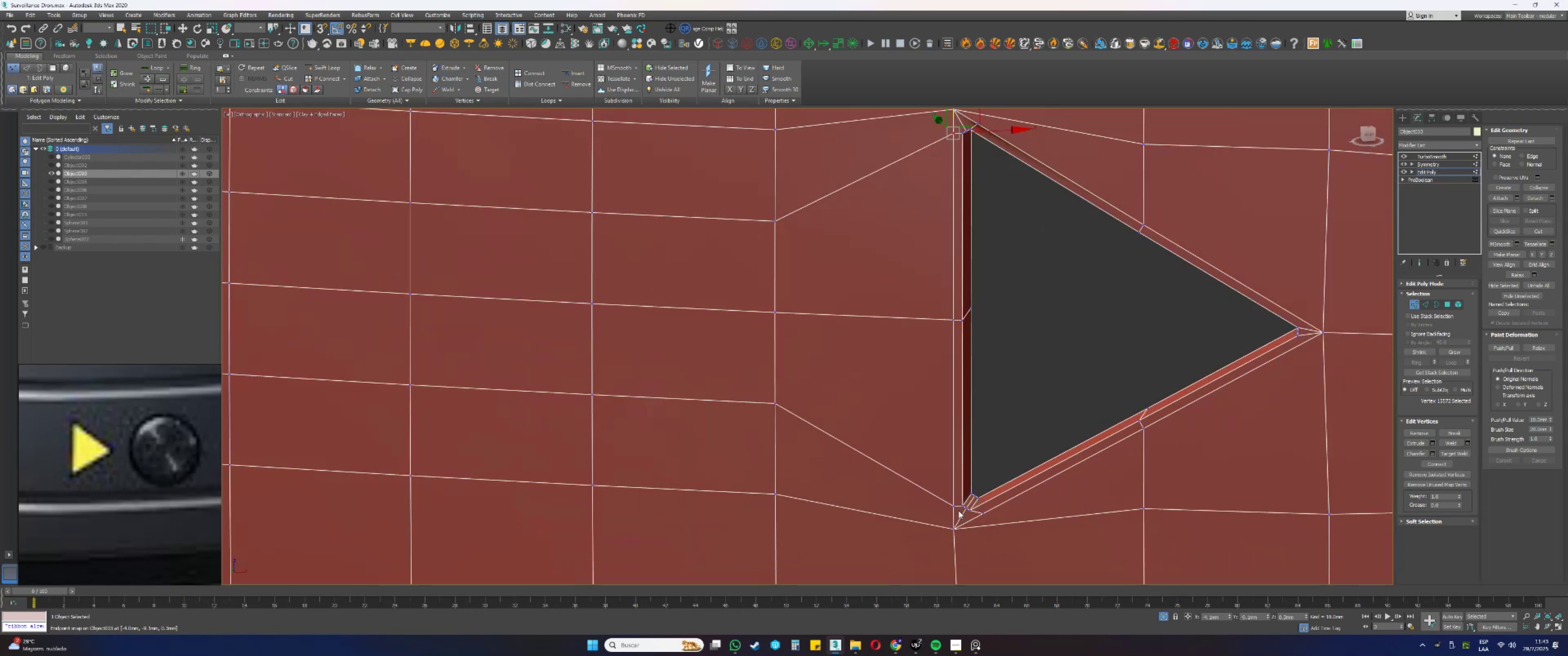 
scroll: coordinate [960, 520], scroll_direction: up, amount: 1.0
 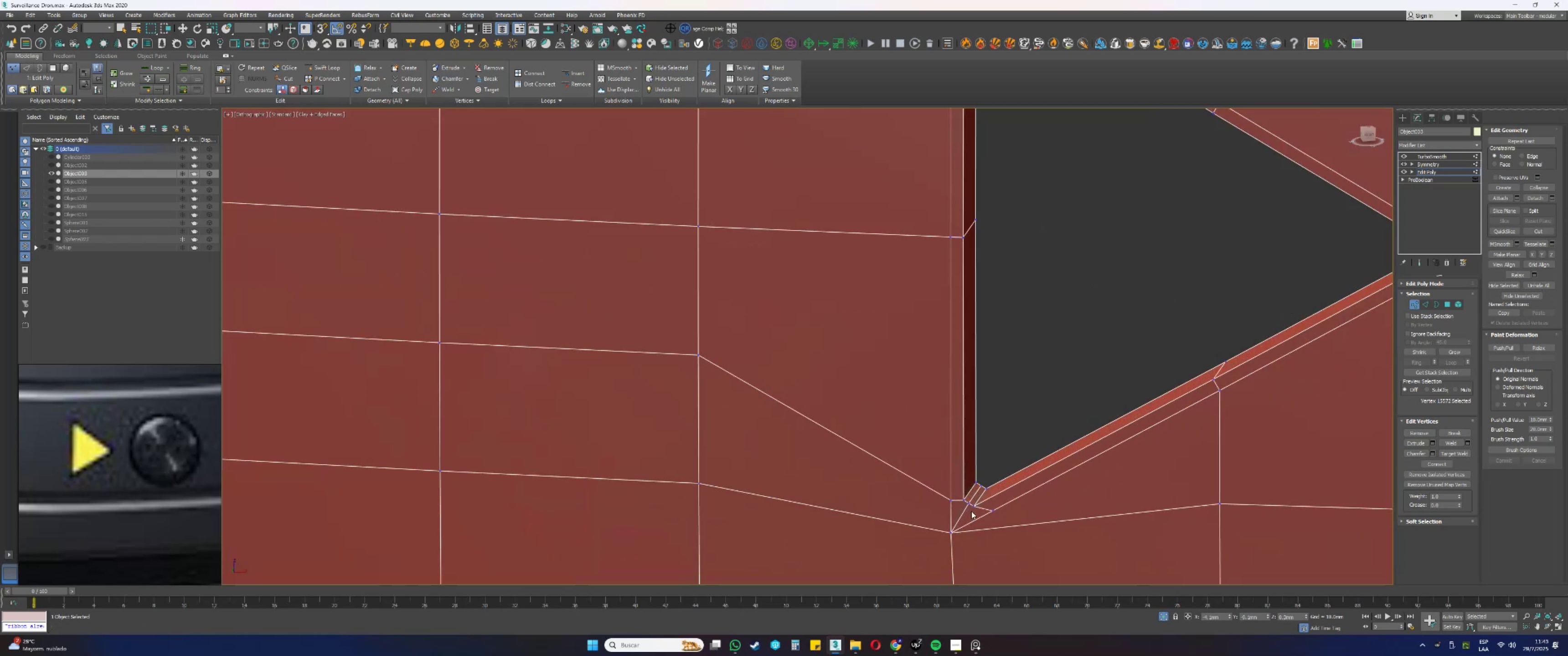 
left_click([995, 511])
 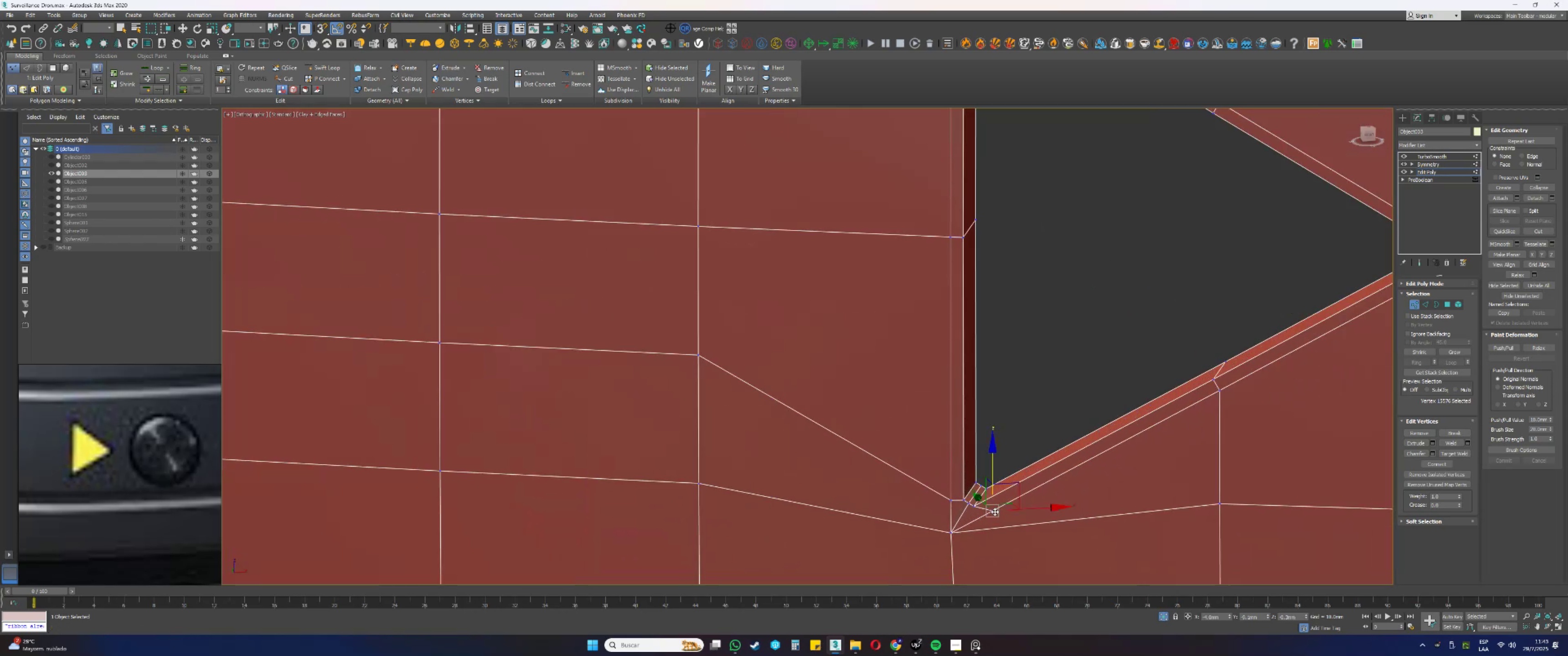 
scroll: coordinate [982, 533], scroll_direction: up, amount: 2.0
 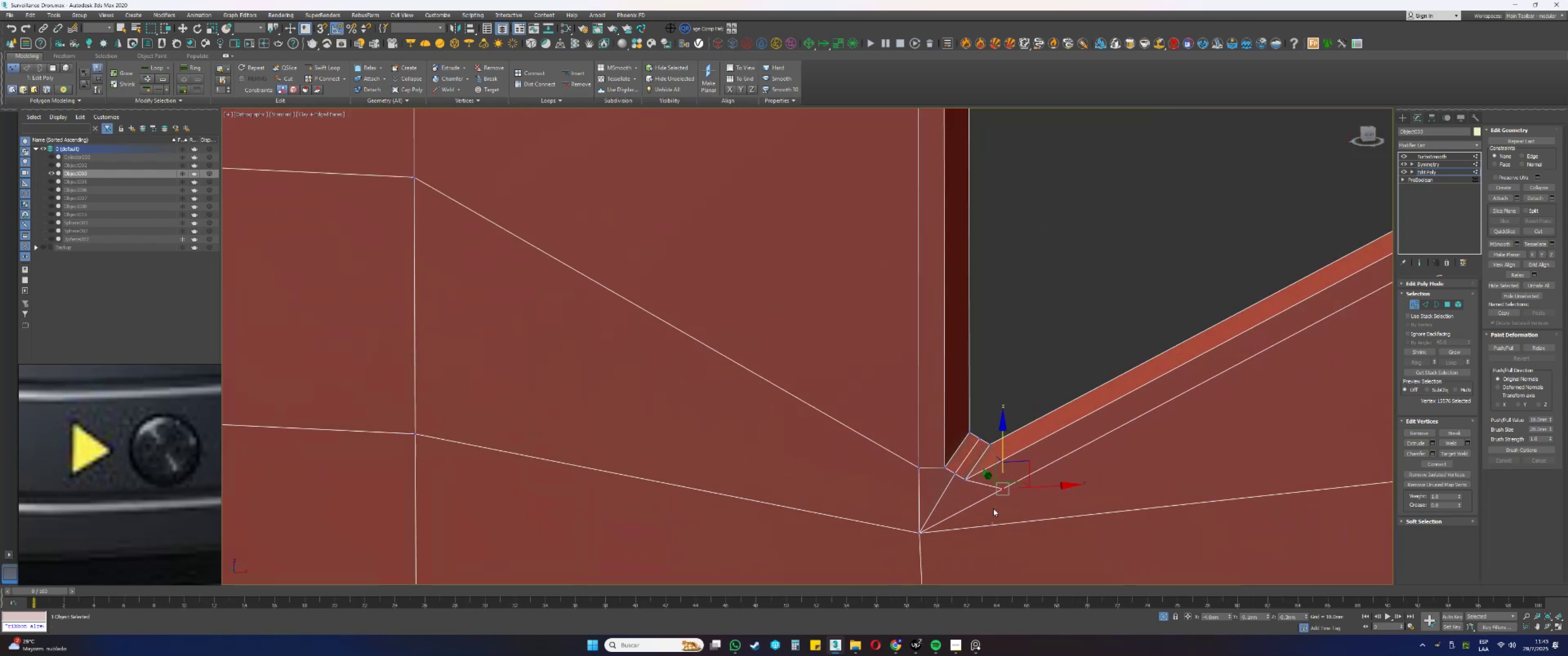 
type(ss)
 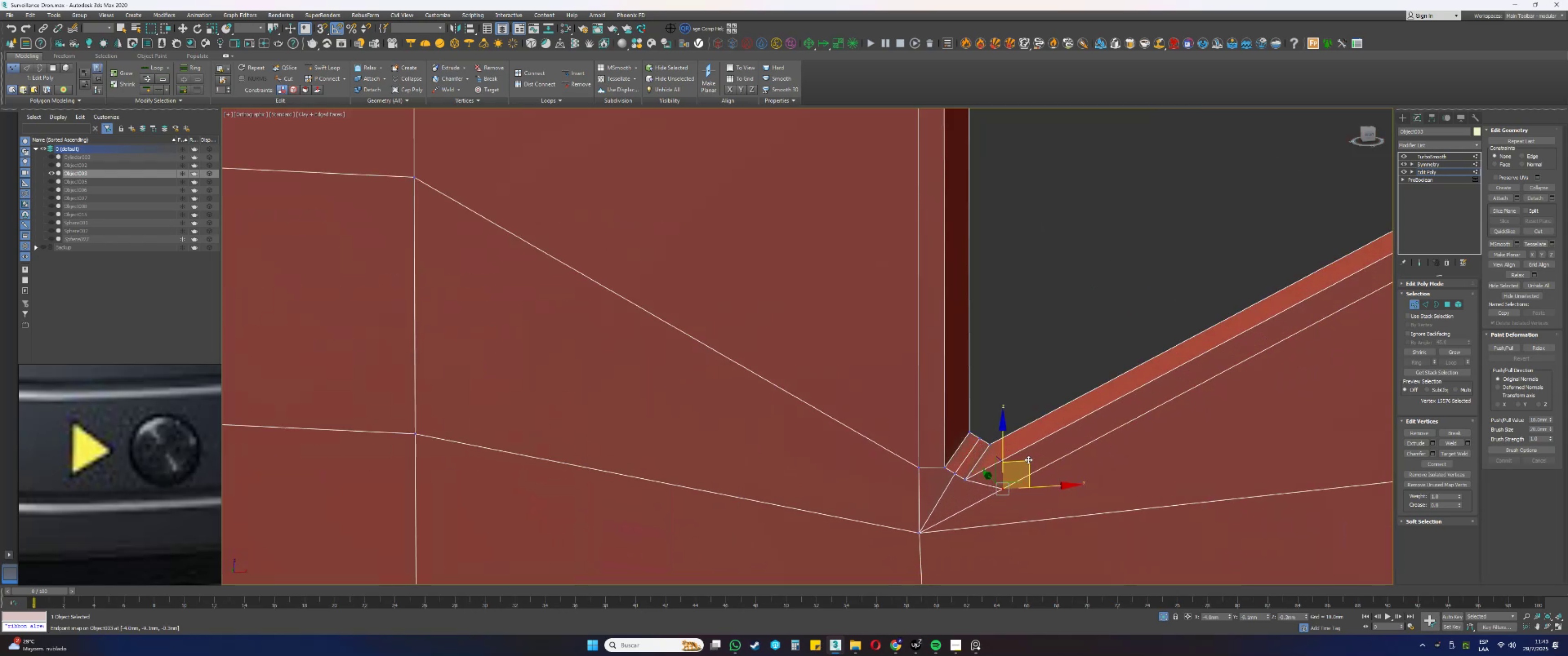 
left_click_drag(start_coordinate=[1028, 460], to_coordinate=[1009, 470])
 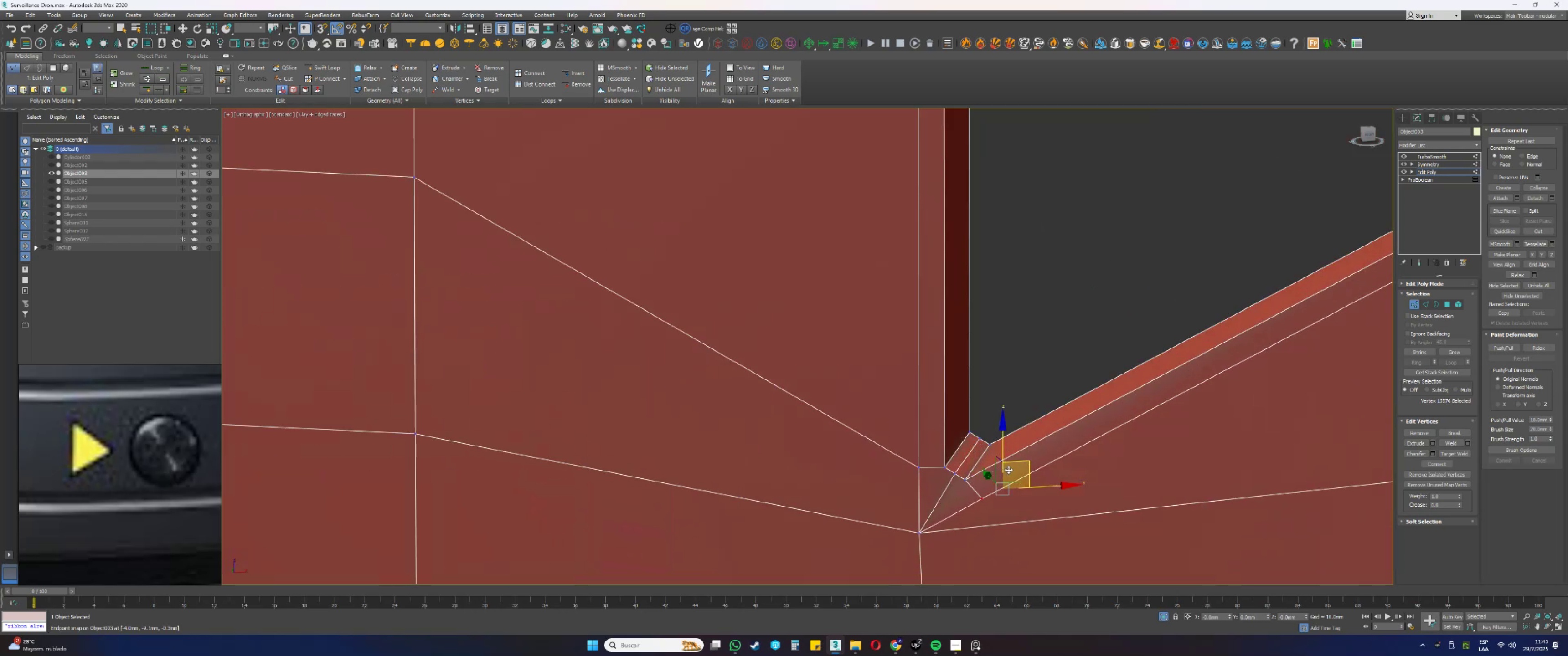 
key(Control+ControlLeft)
 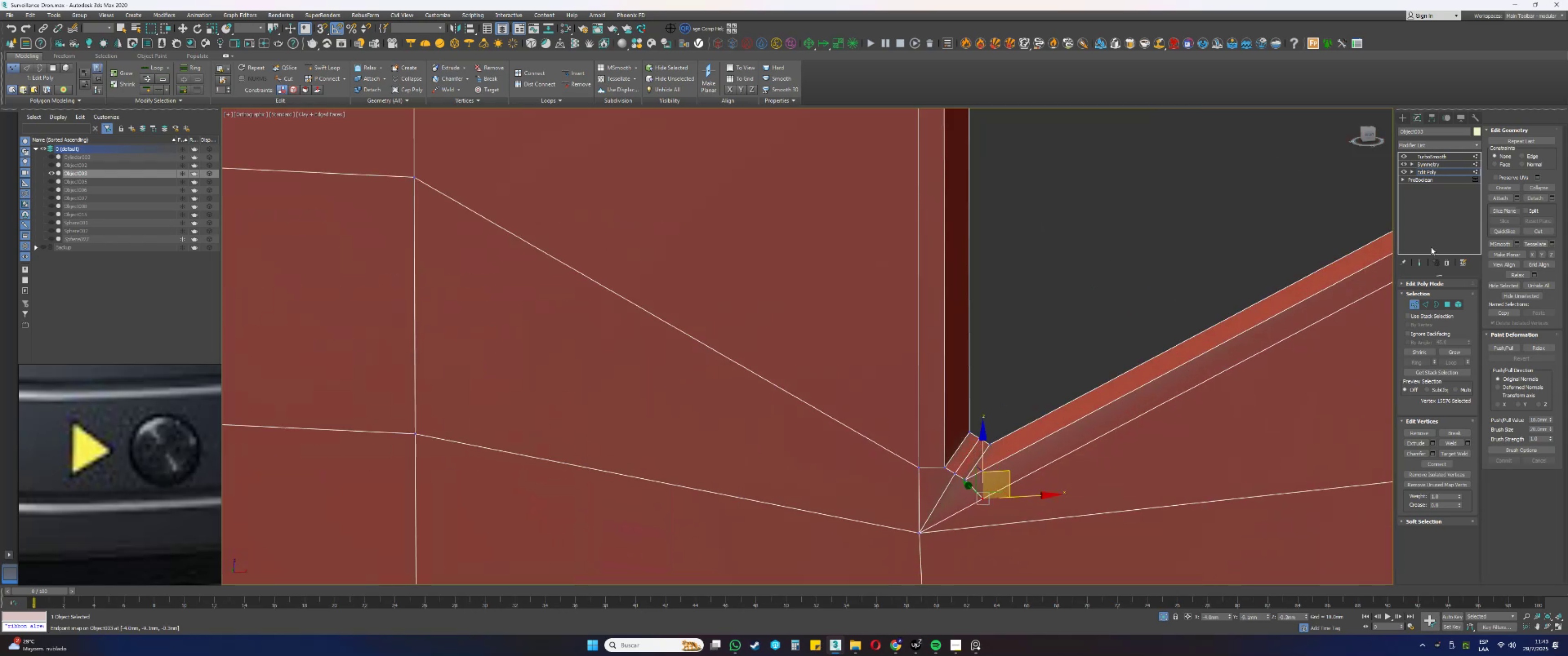 
key(Control+ControlLeft)
 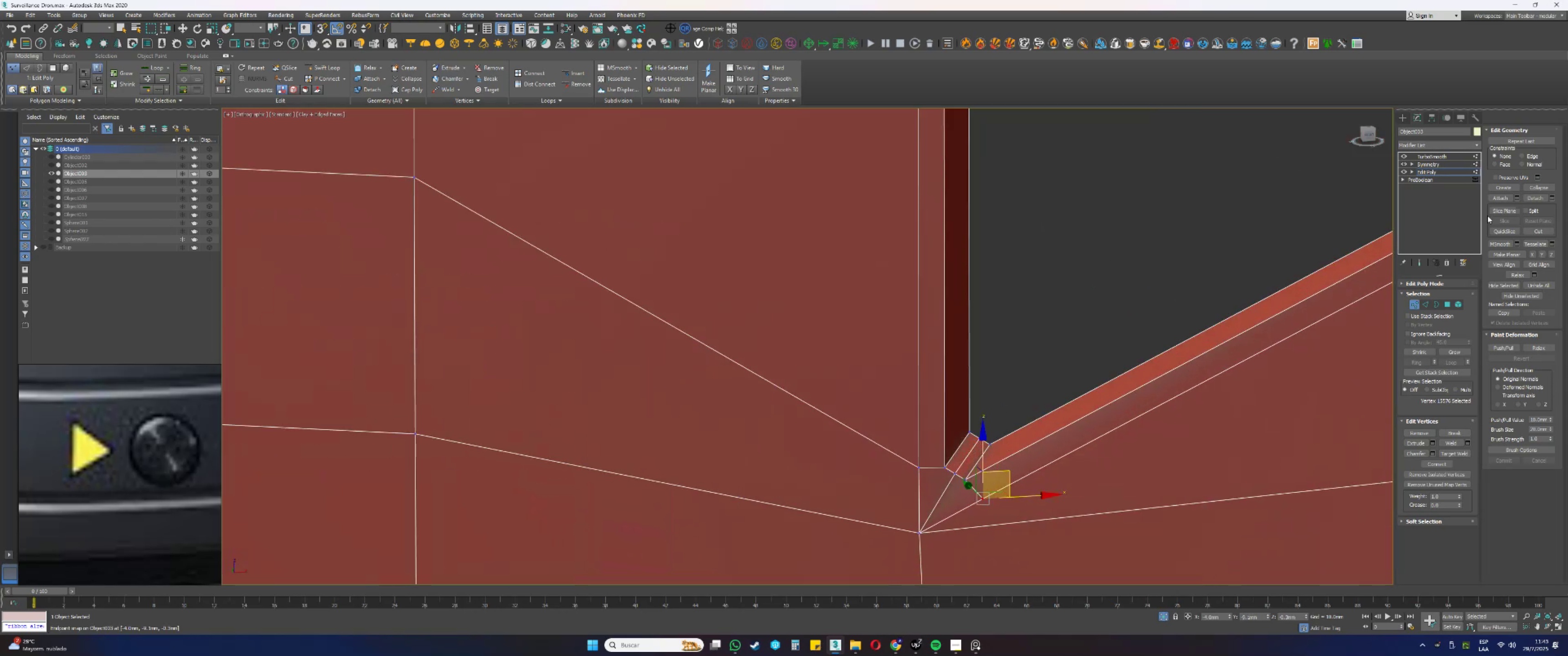 
key(Control+Z)
 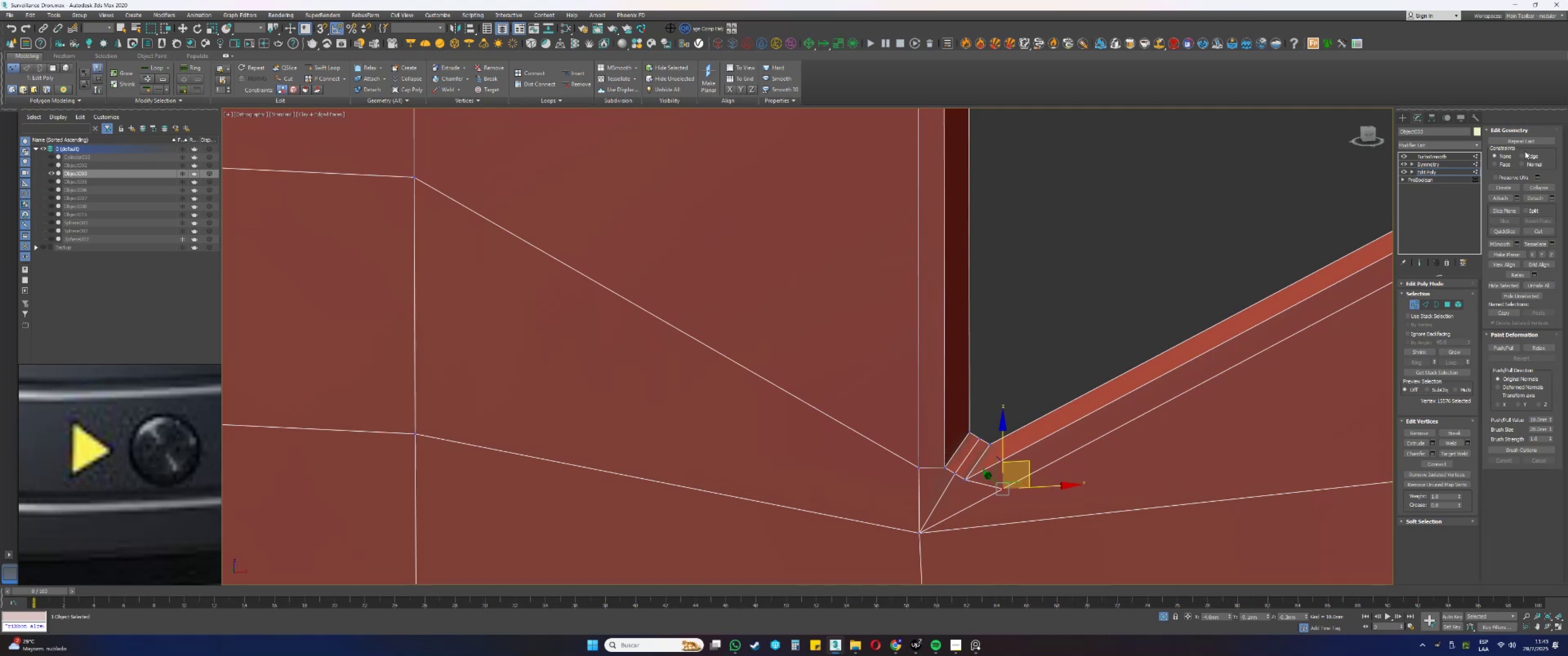 
double_click([1525, 154])
 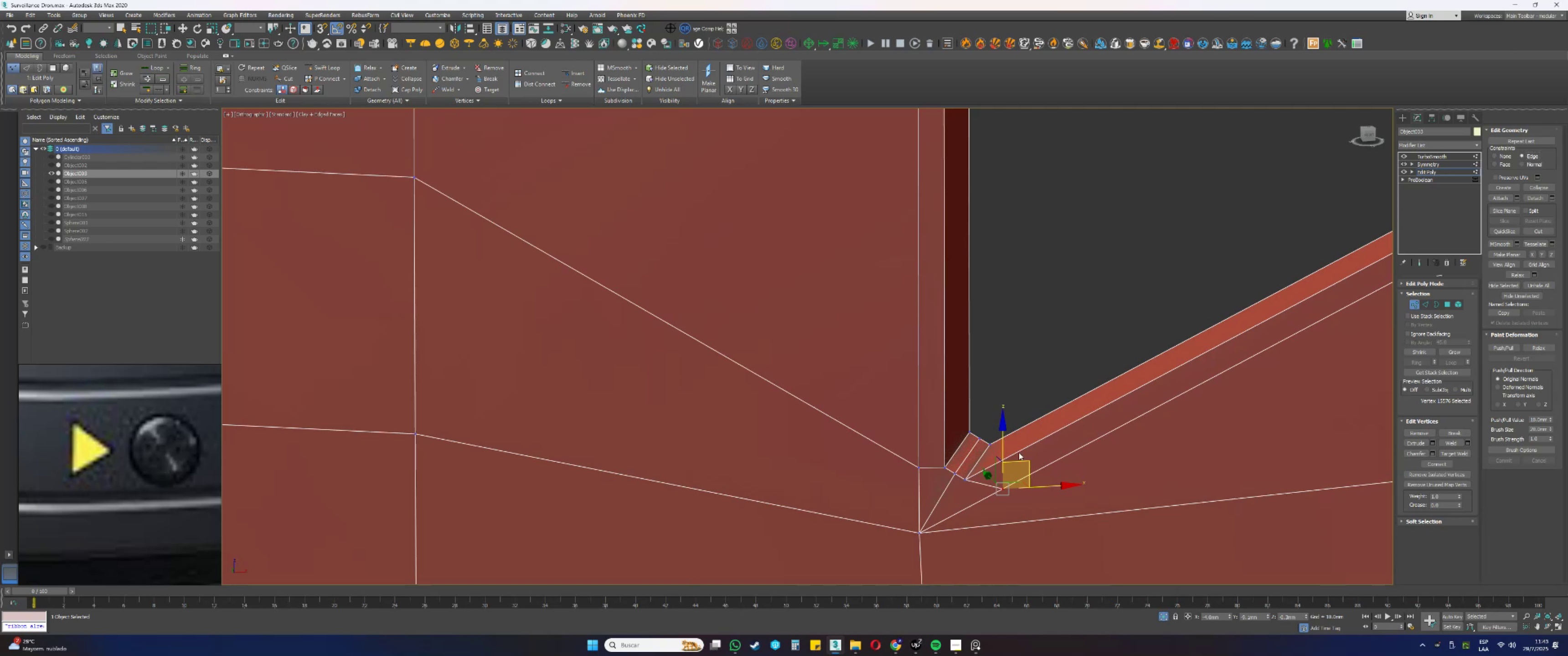 
scroll: coordinate [930, 504], scroll_direction: down, amount: 2.0
 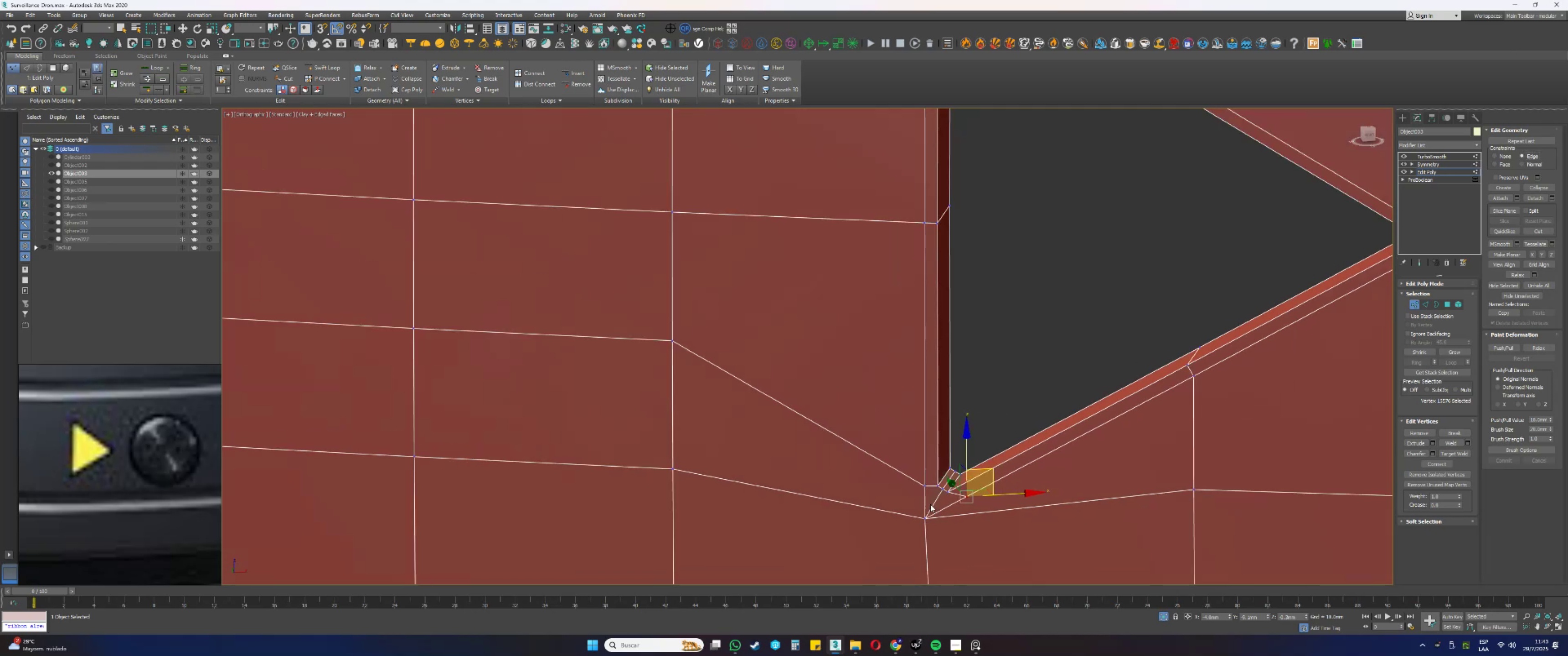 
key(Control+Z)
 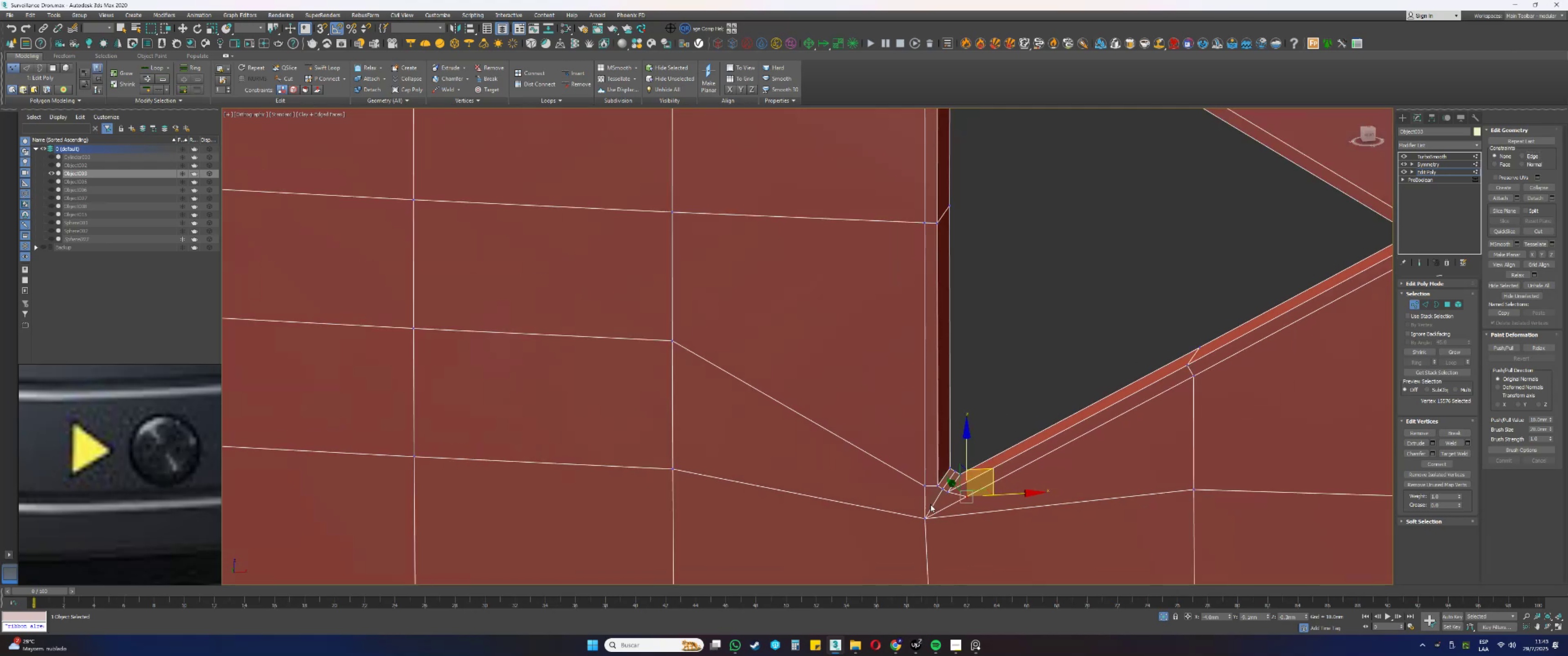 
key(Control+Z)
 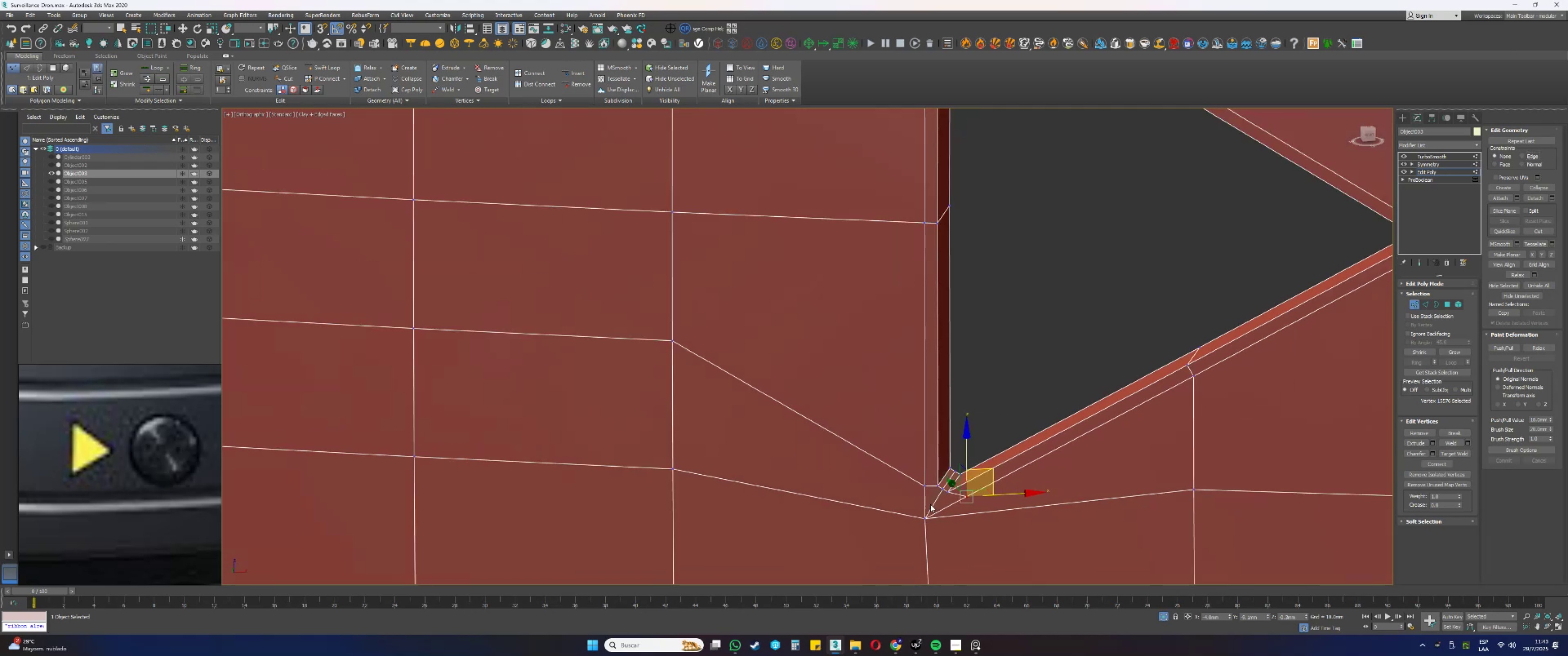 
key(Control+Z)
 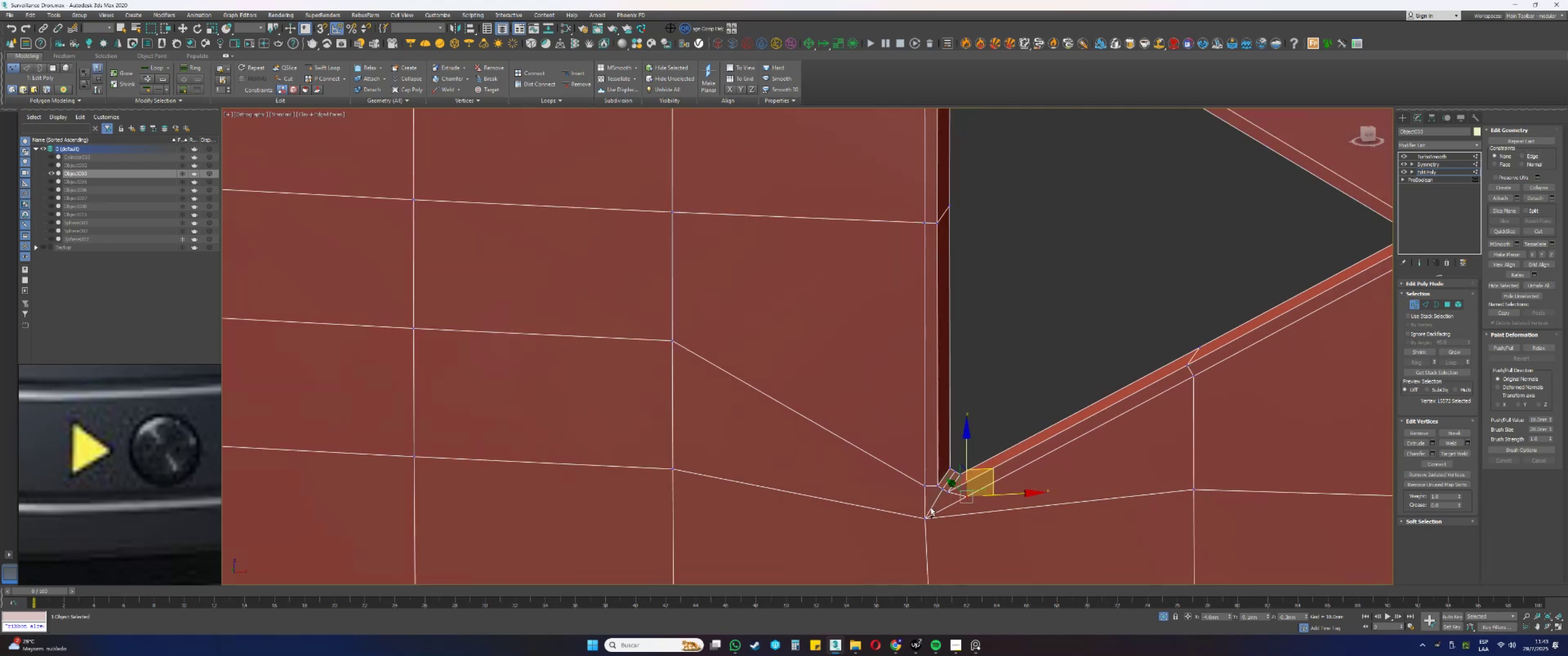 
key(Control+Z)
 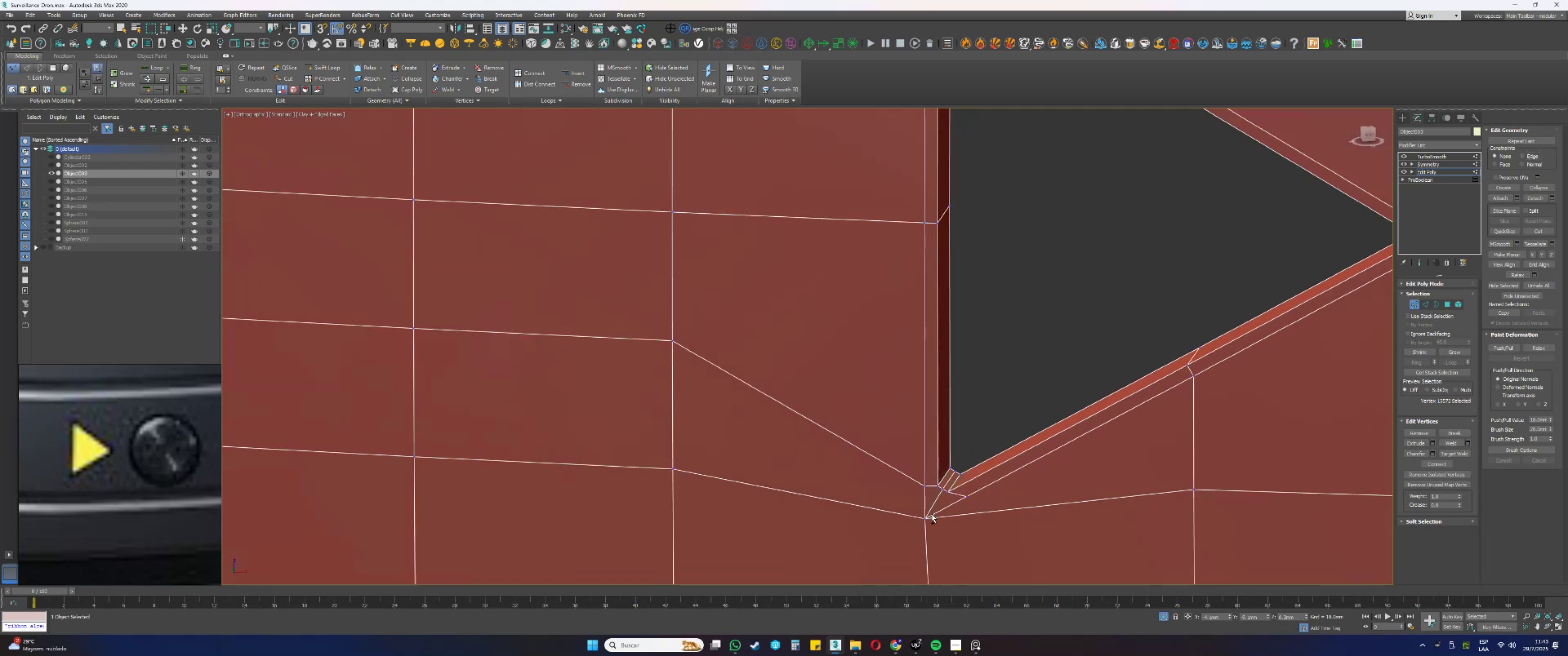 
key(Control+Z)
 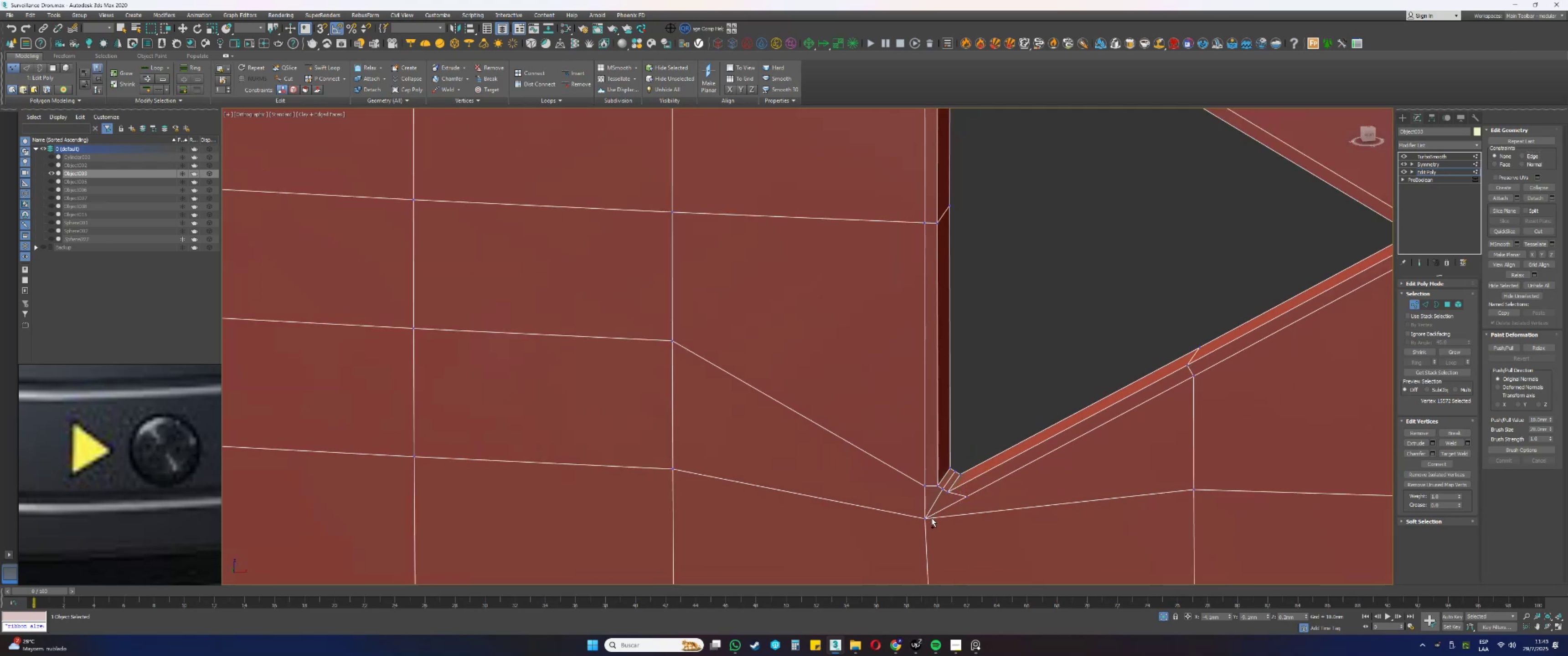 
key(Control+Z)
 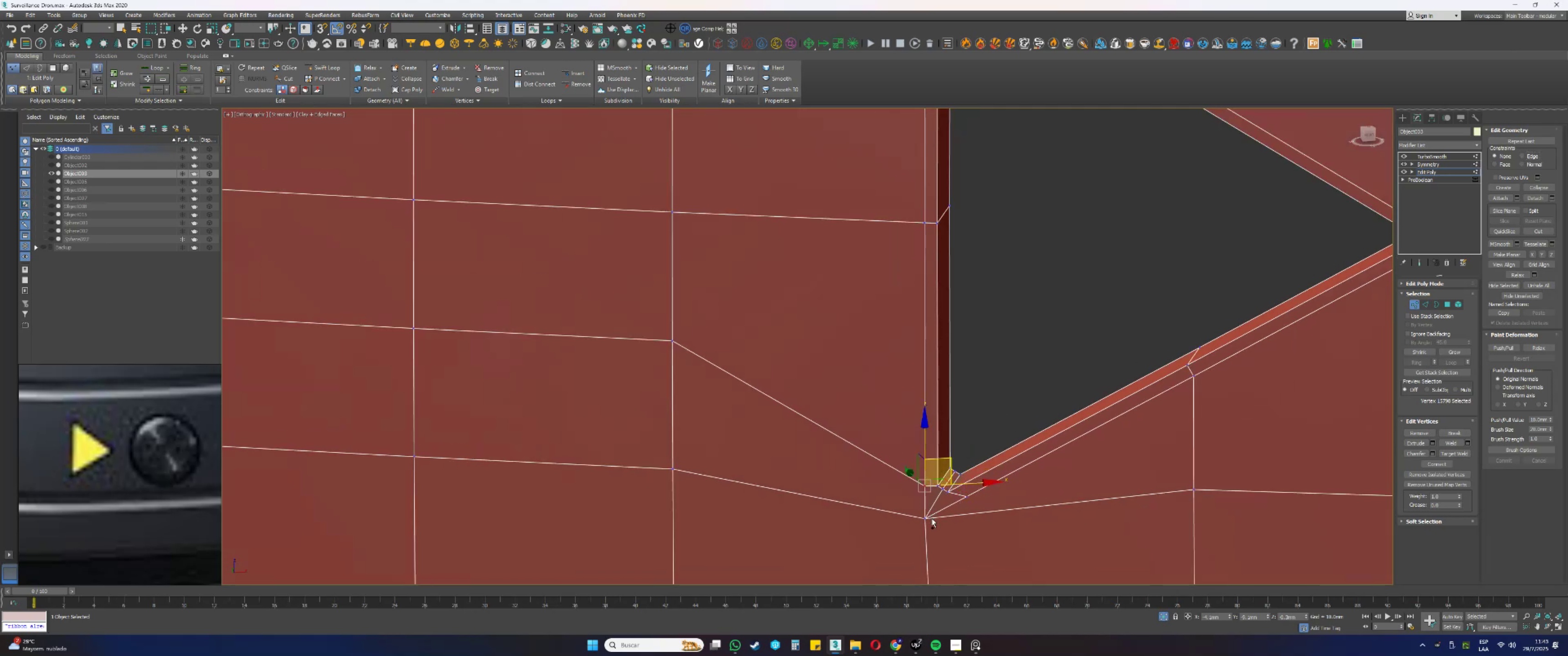 
key(Control+Z)
 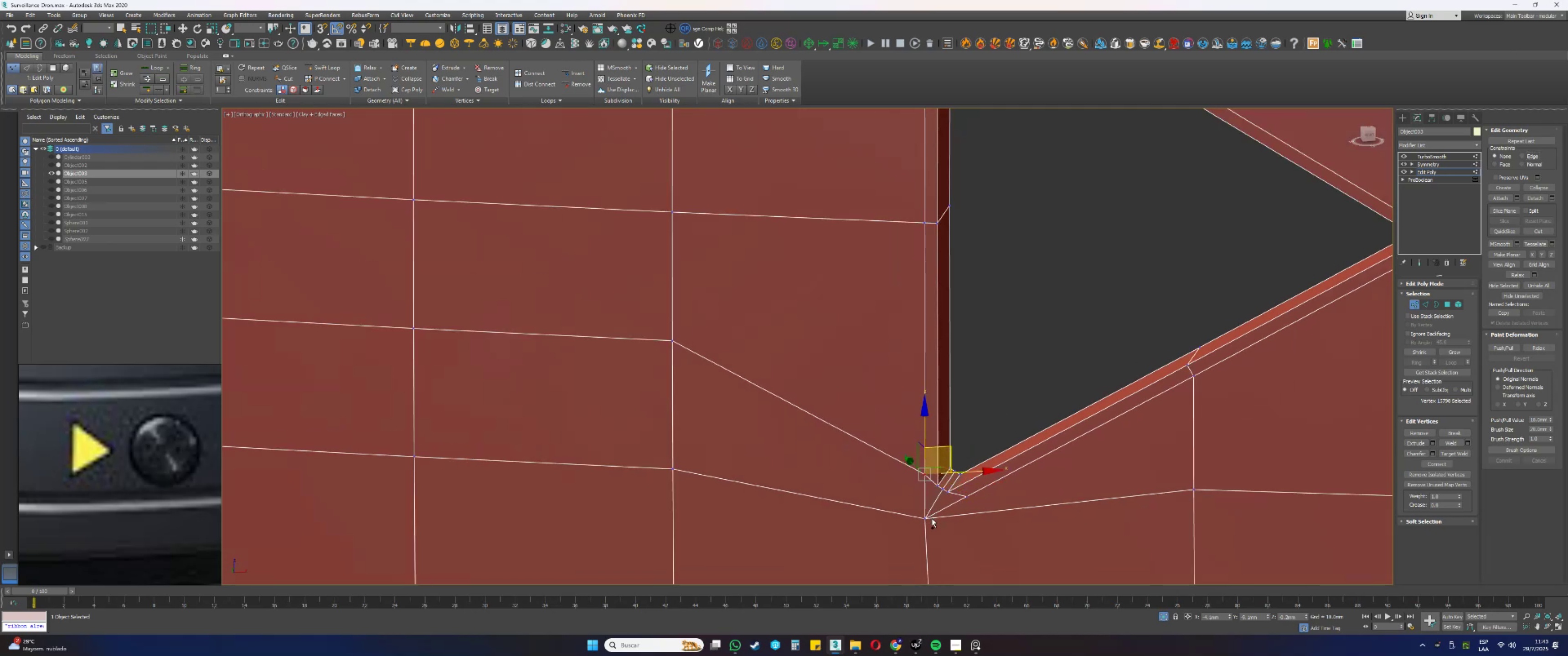 
key(Control+Z)
 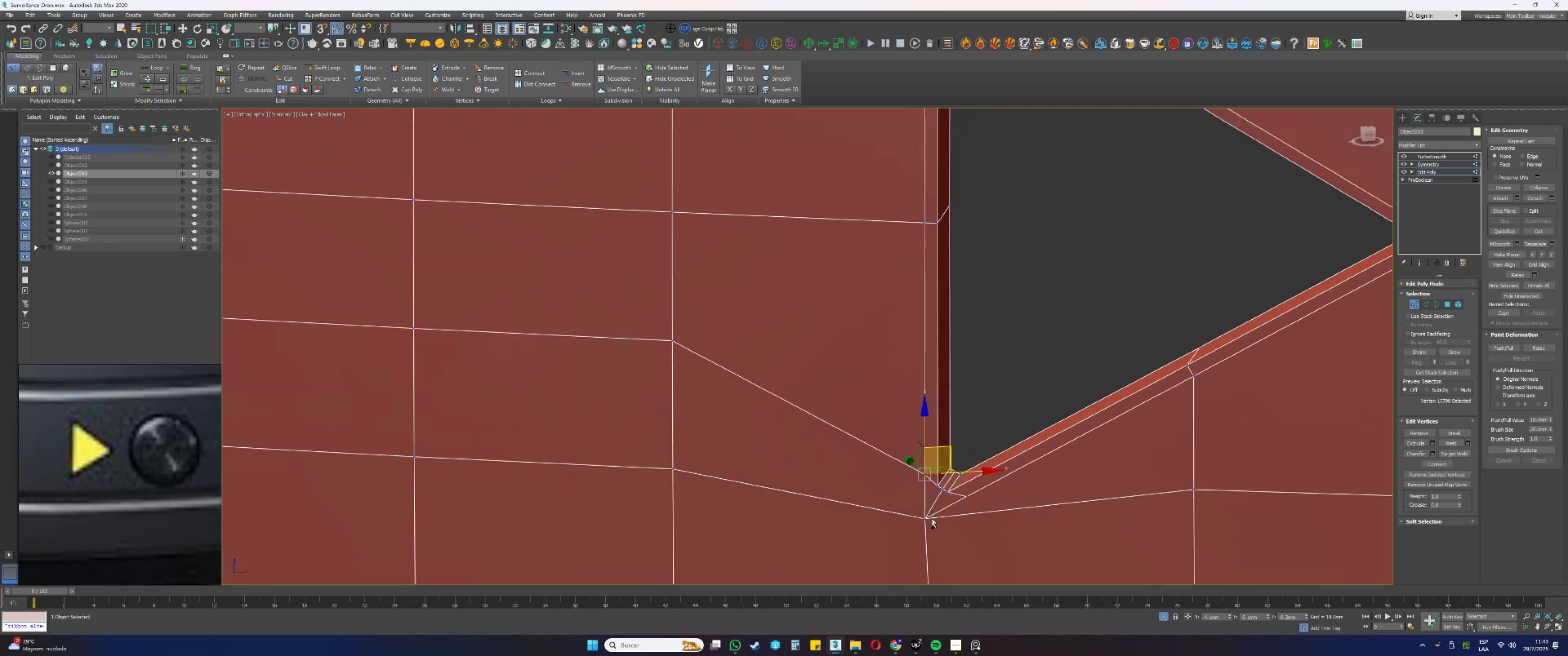 
key(Control+Z)
 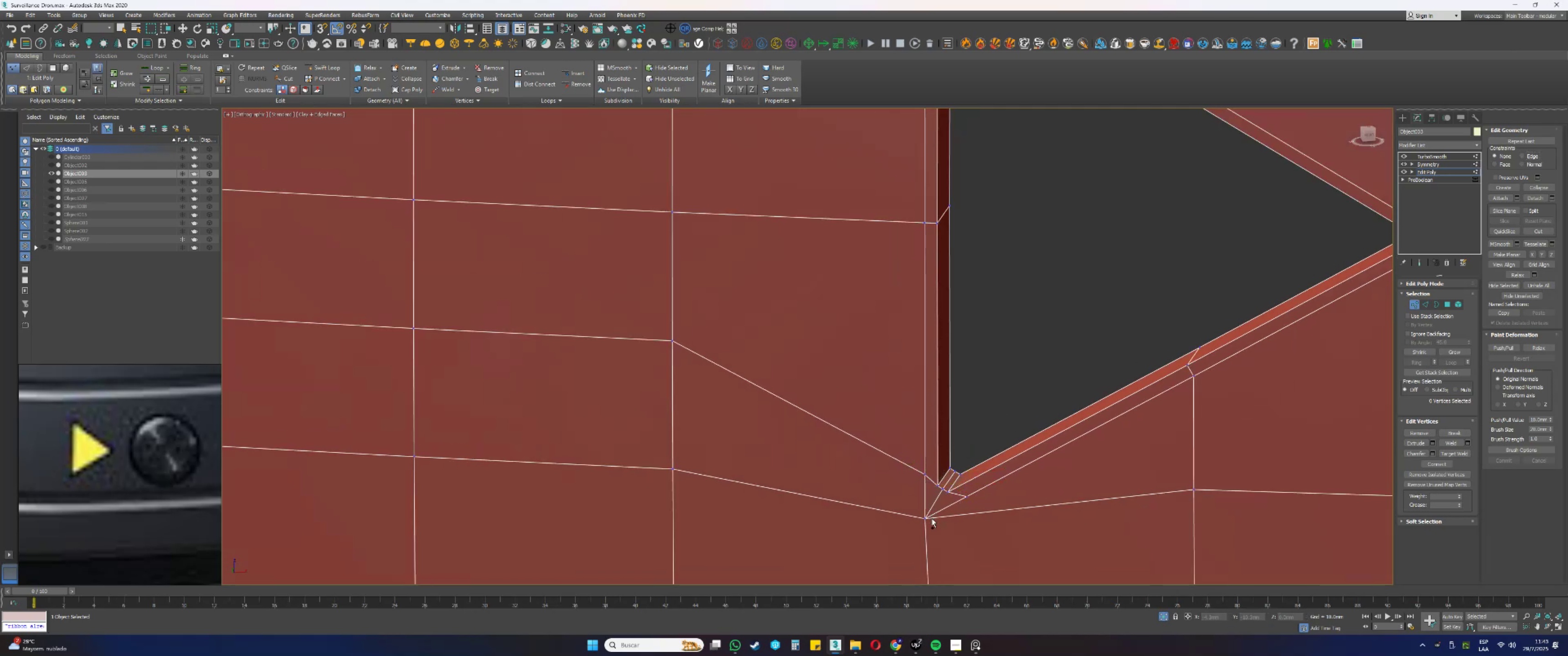 
key(Control+Z)
 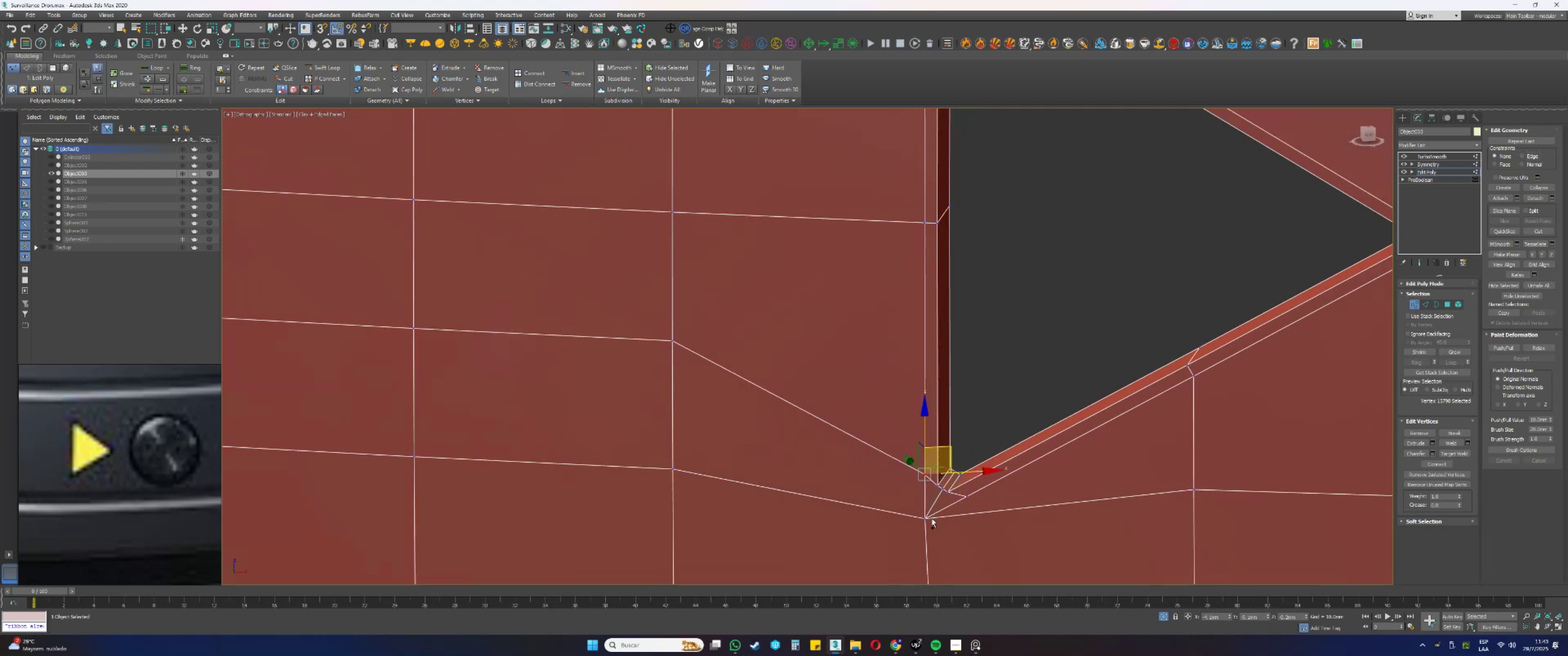 
key(Control+Z)
 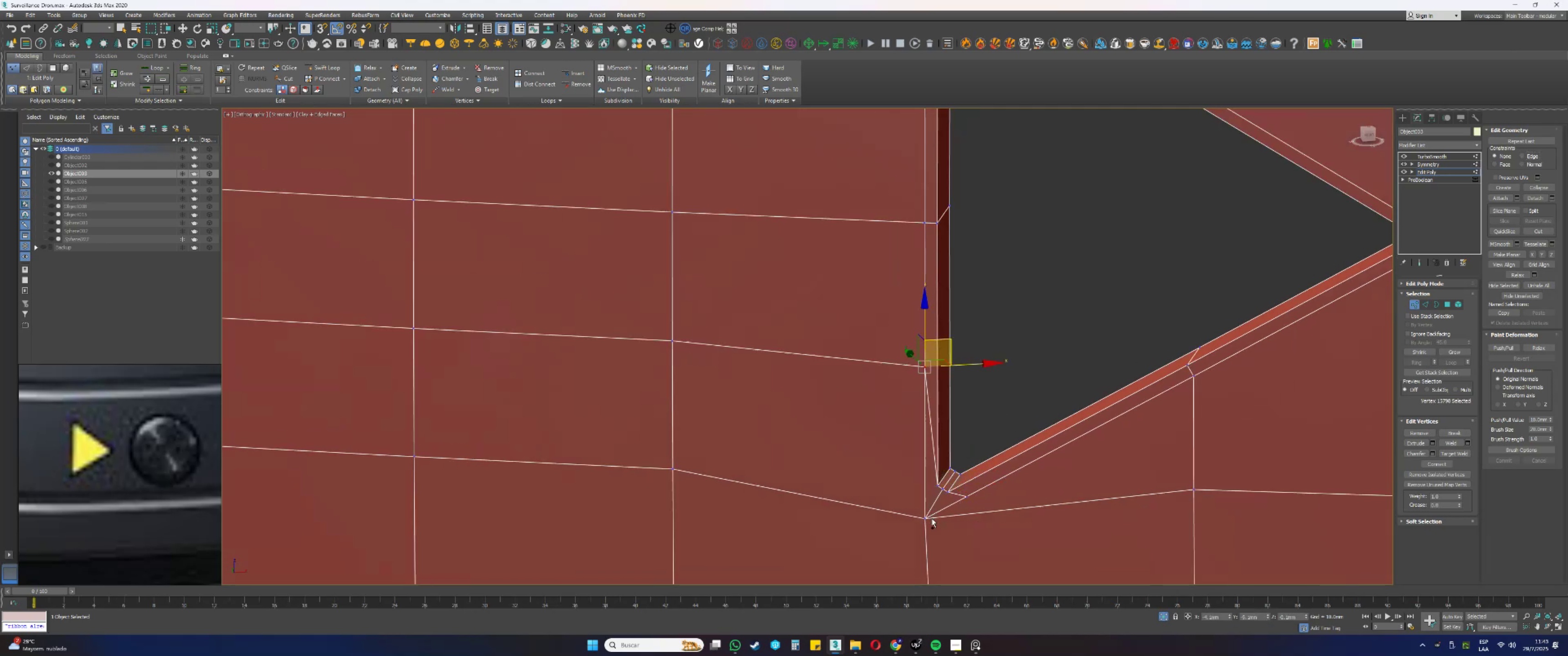 
key(Control+Z)
 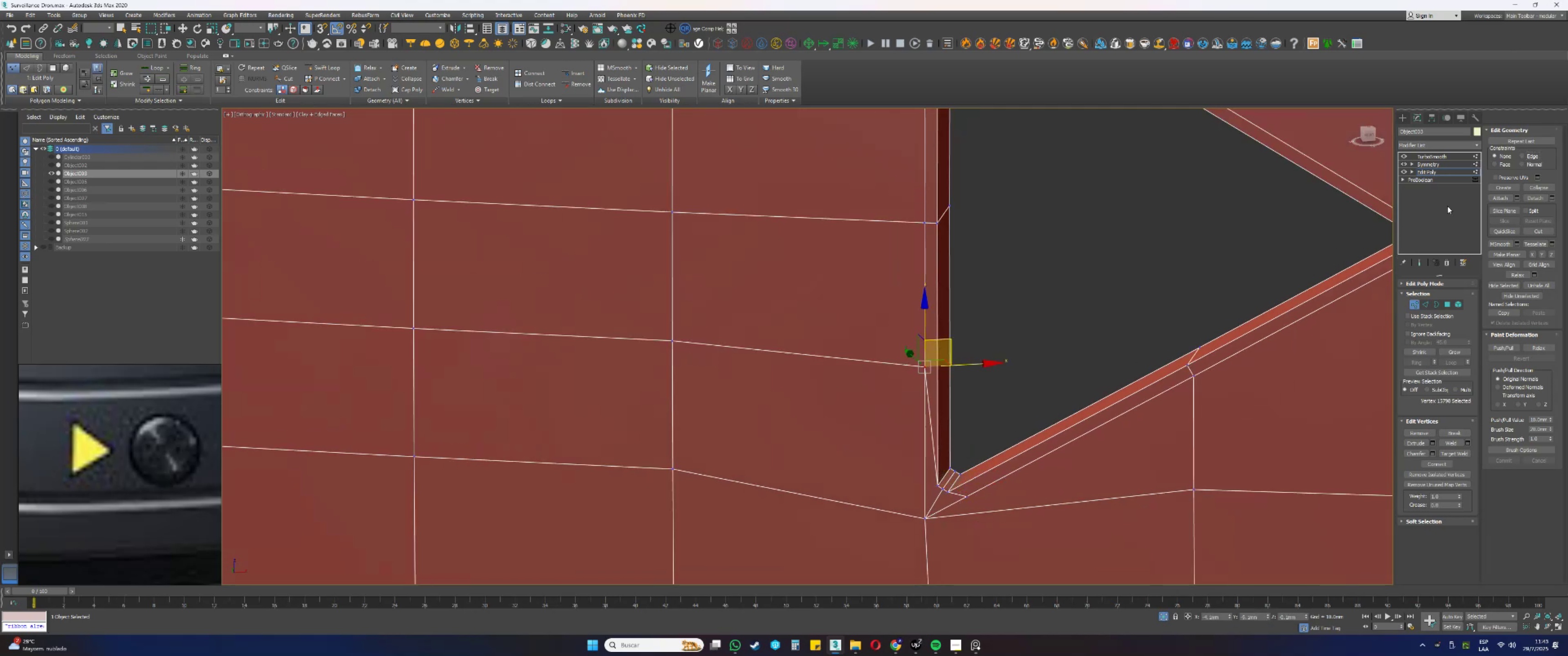 
left_click([1522, 154])
 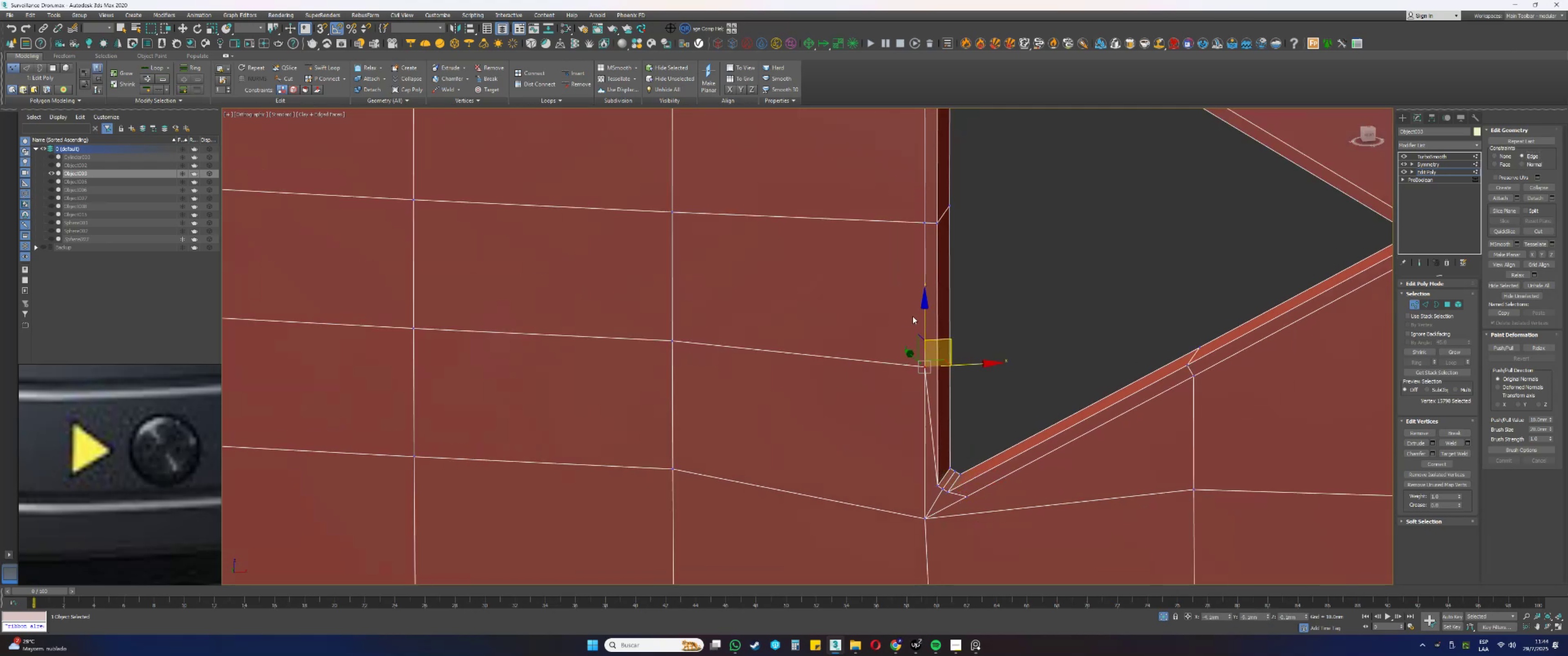 
left_click_drag(start_coordinate=[924, 318], to_coordinate=[936, 485])
 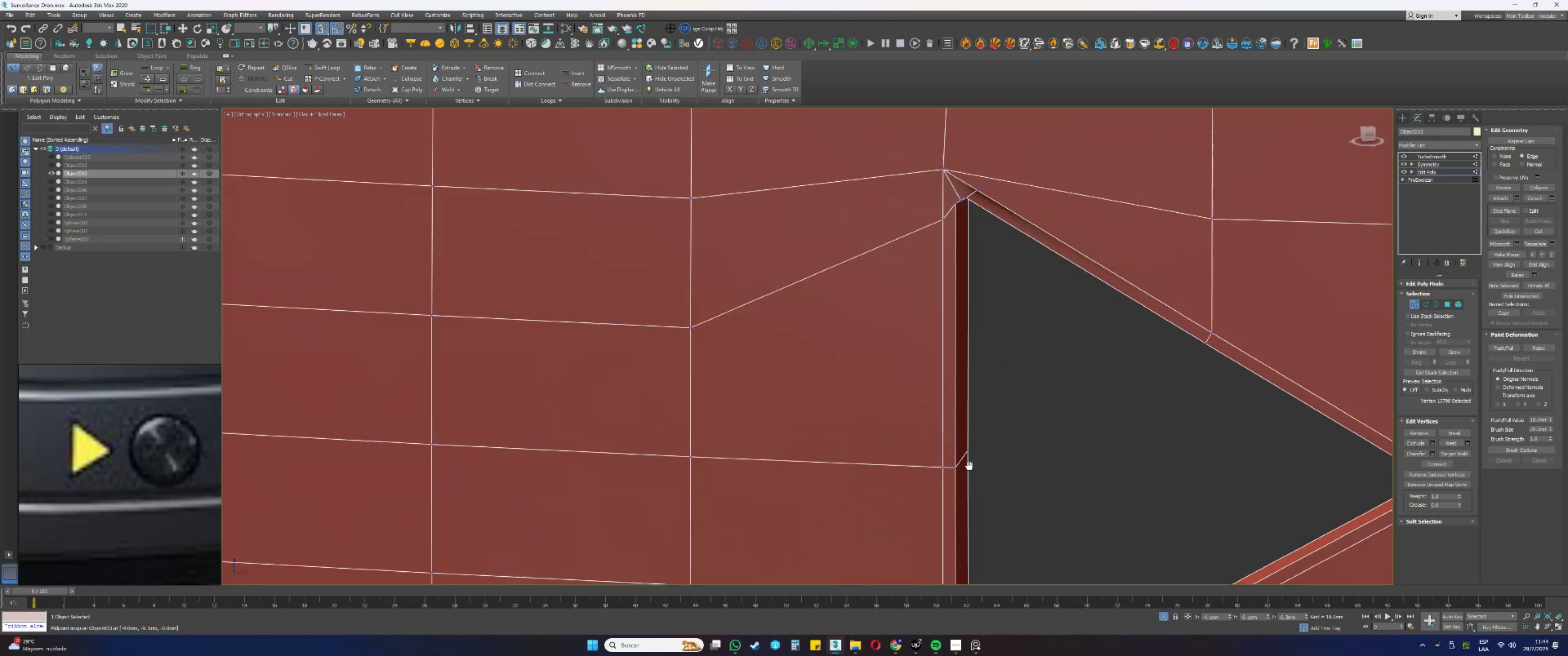 
key(S)
 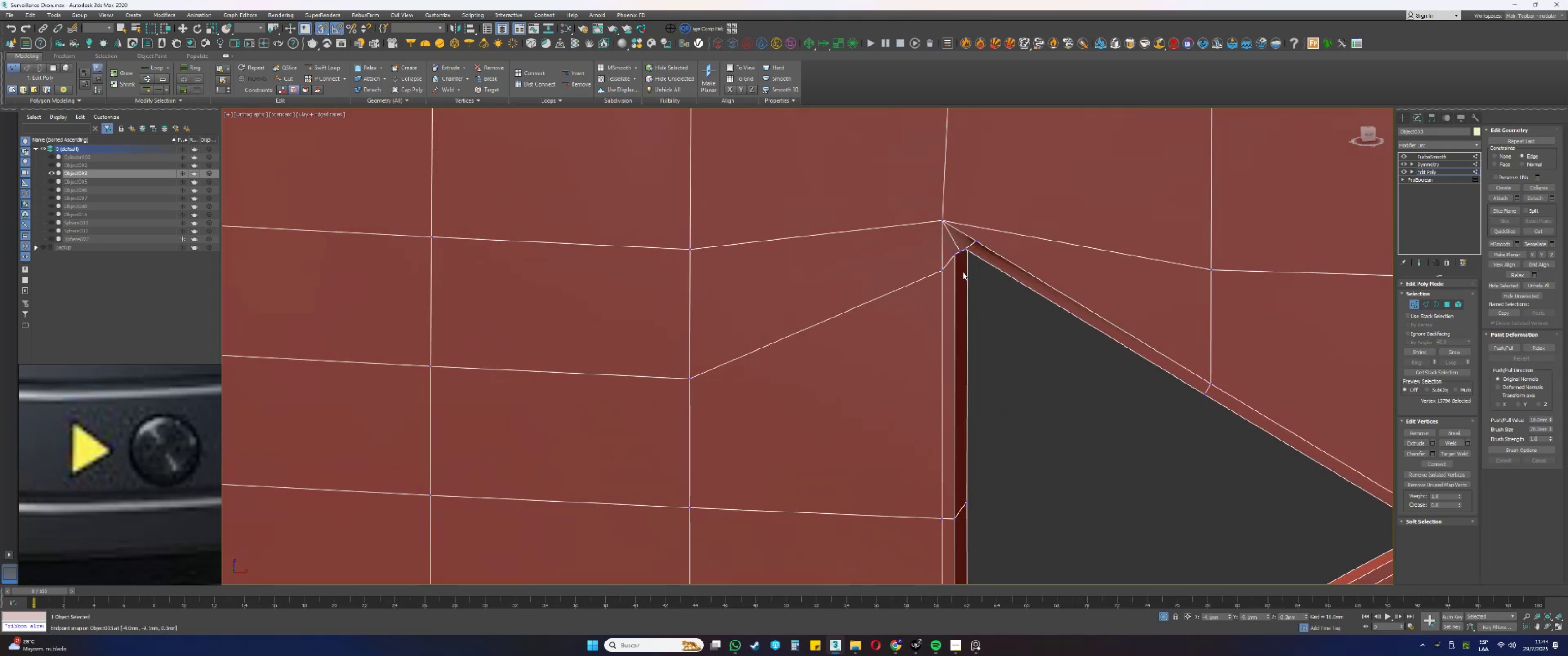 
left_click([943, 270])
 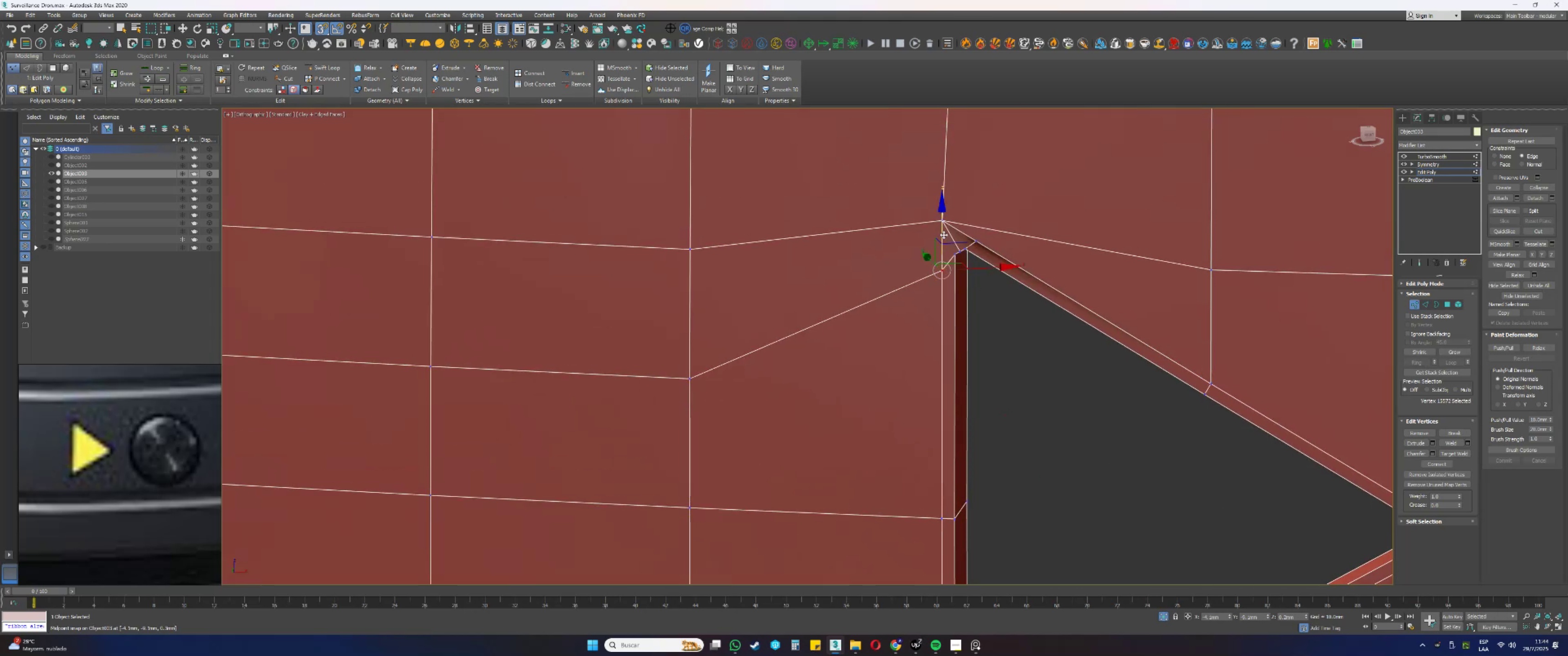 
left_click_drag(start_coordinate=[943, 231], to_coordinate=[951, 257])
 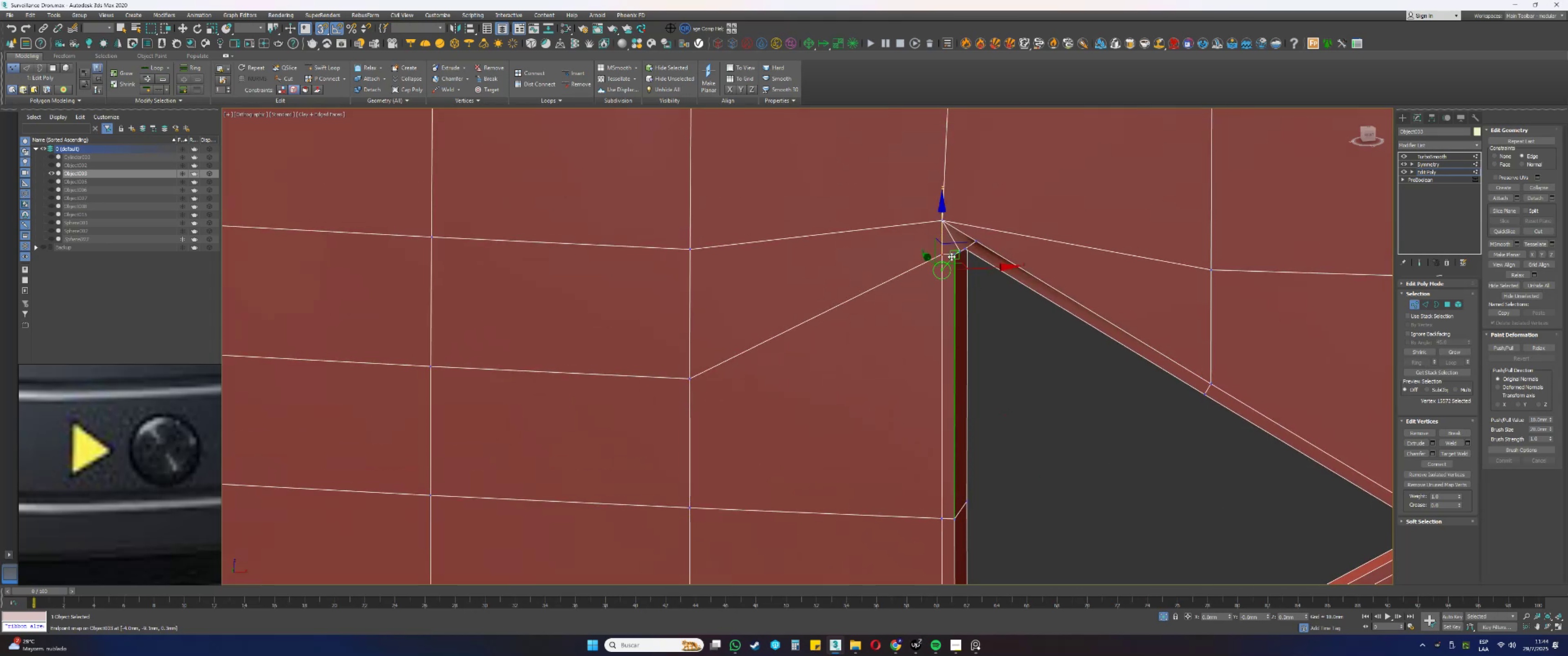 
key(S)
 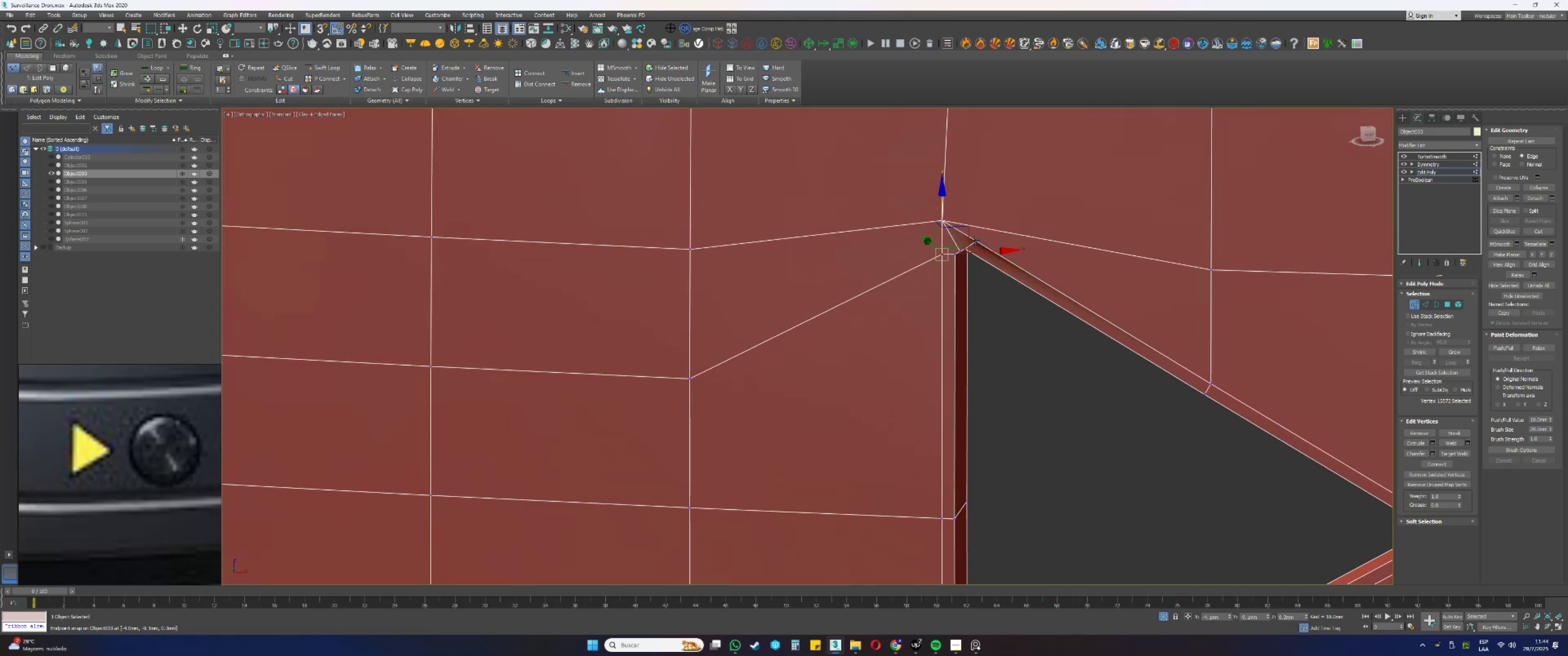 
left_click([975, 241])
 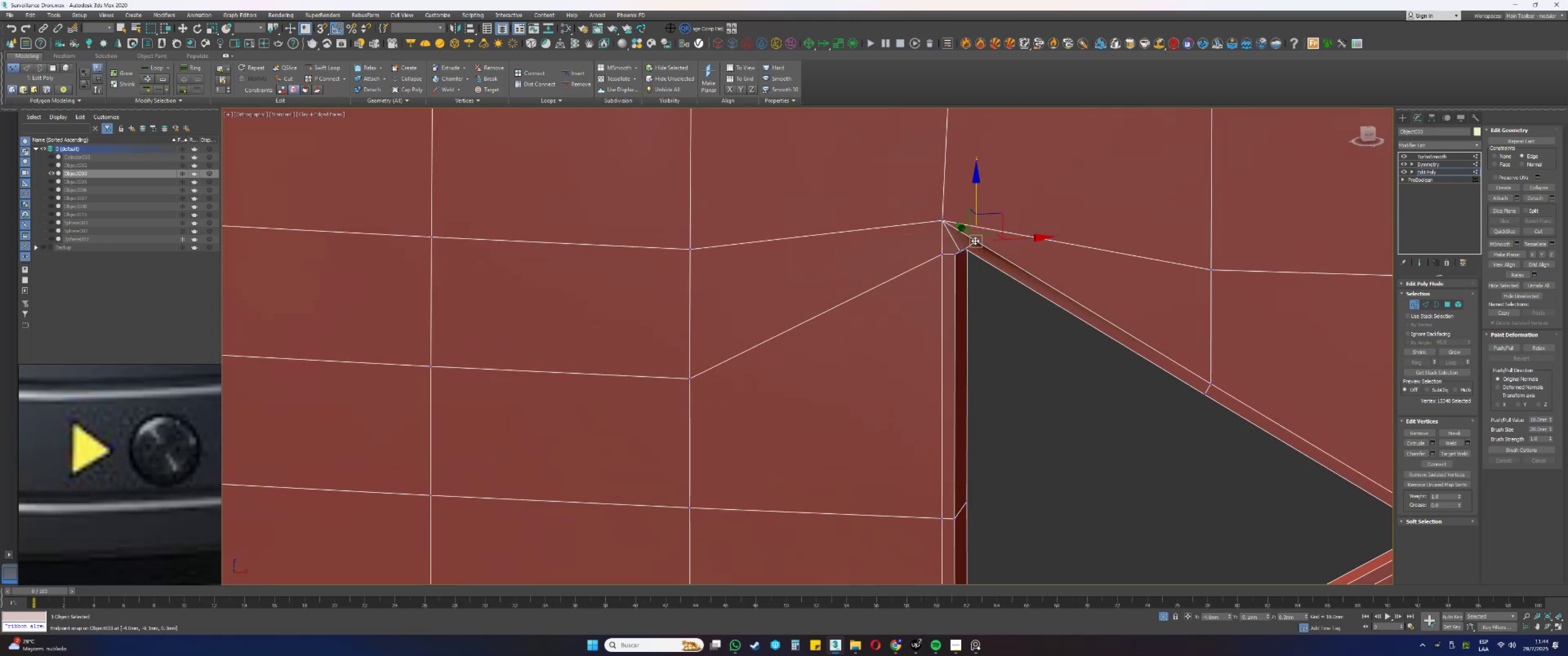 
scroll: coordinate [964, 230], scroll_direction: up, amount: 3.0
 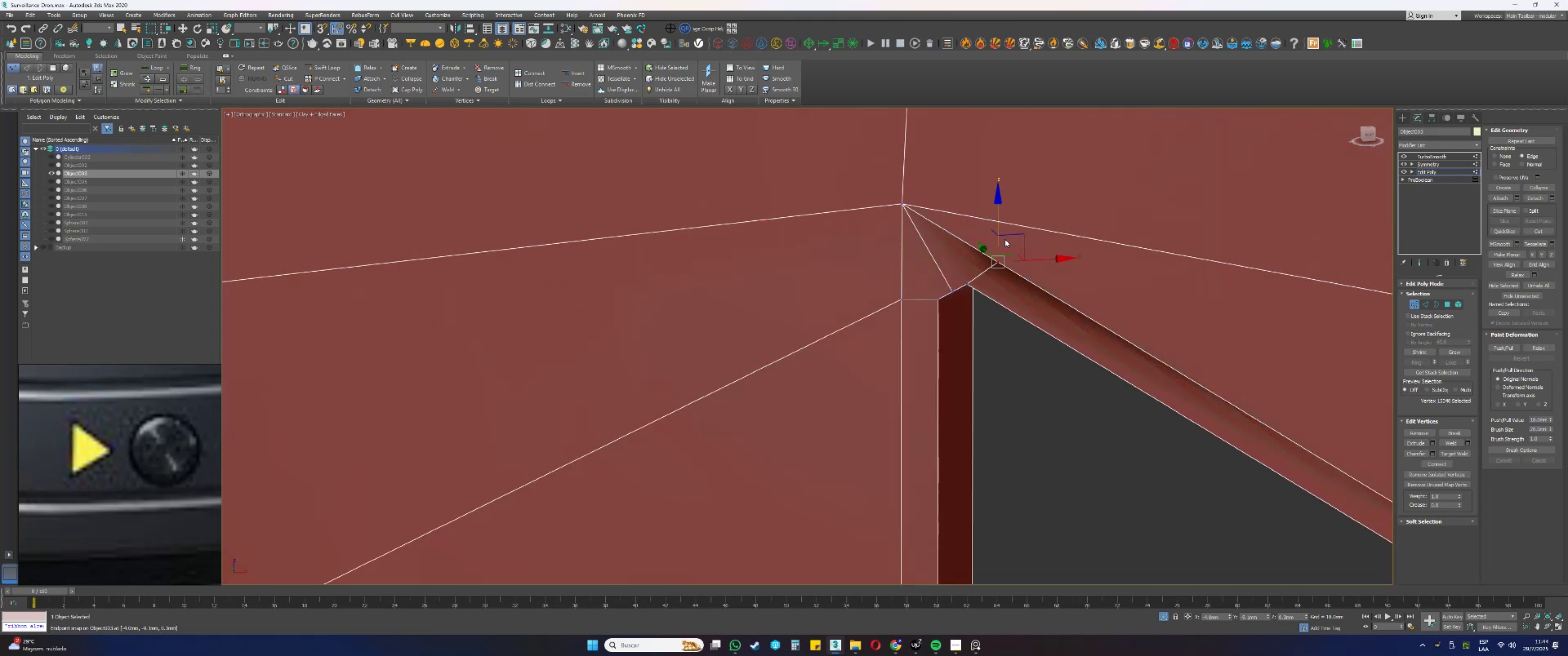 
left_click_drag(start_coordinate=[1021, 233], to_coordinate=[996, 219])
 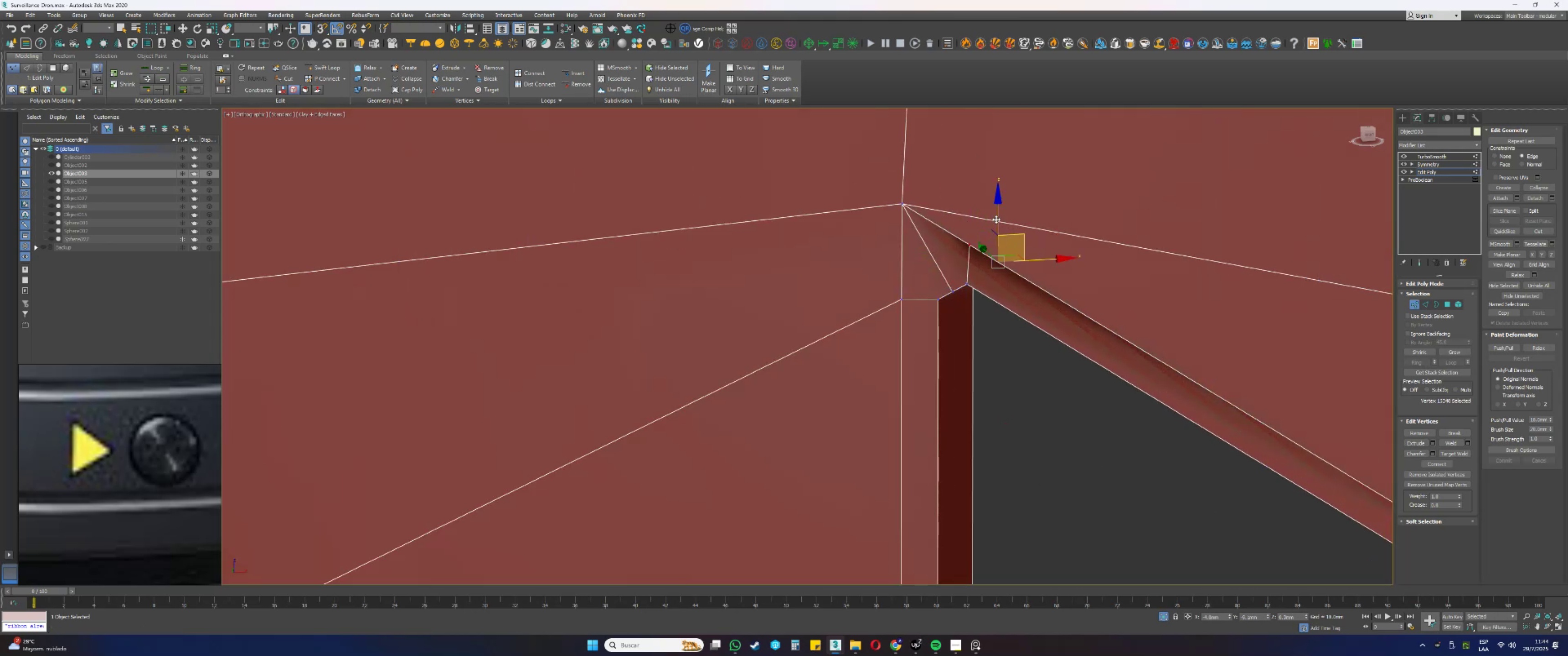 
scroll: coordinate [980, 220], scroll_direction: down, amount: 4.0
 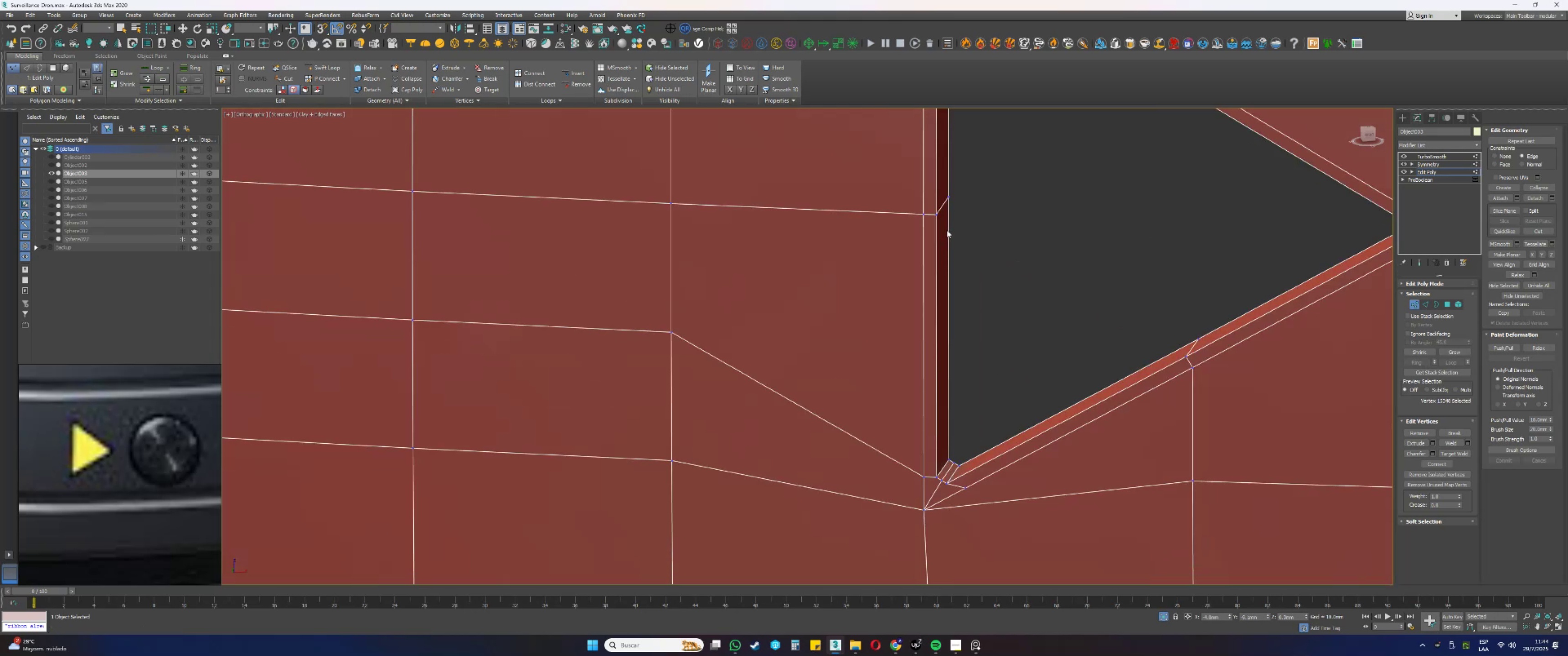 
scroll: coordinate [944, 456], scroll_direction: up, amount: 3.0
 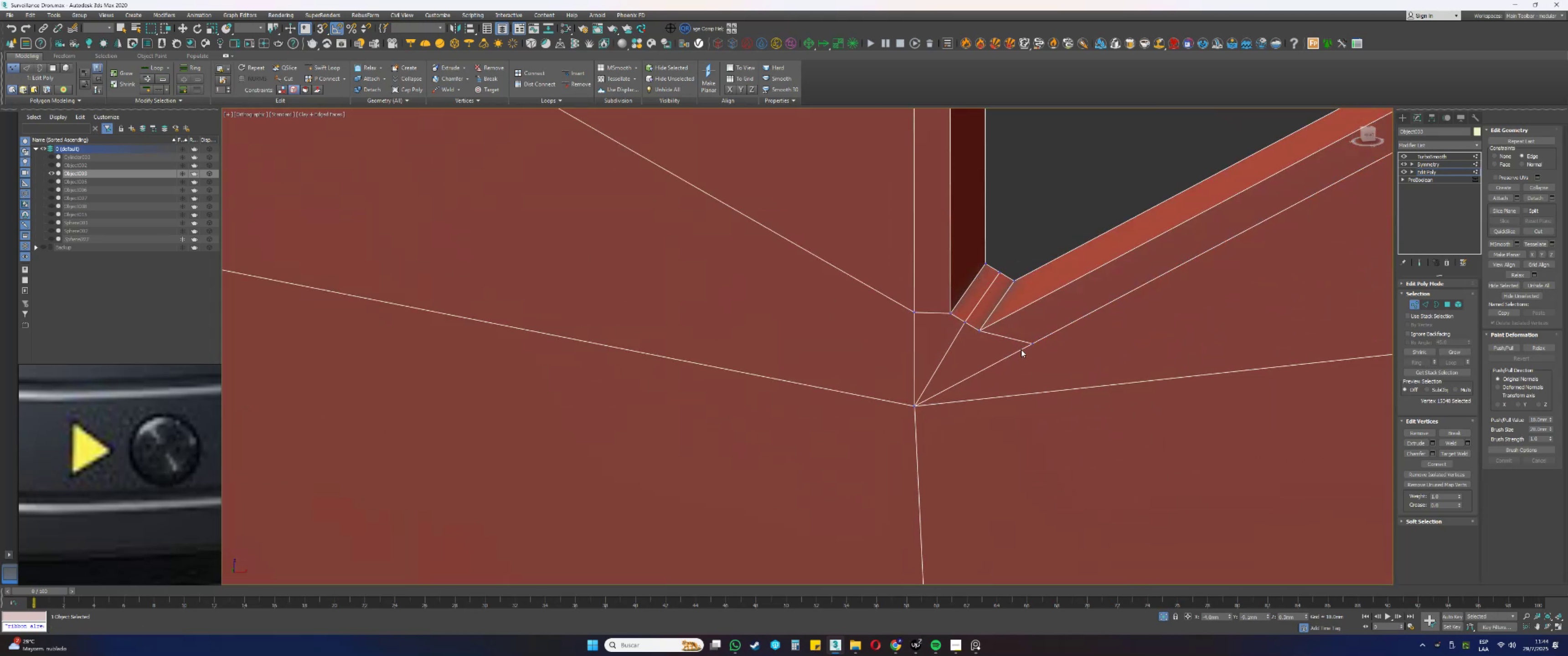 
left_click([1032, 345])
 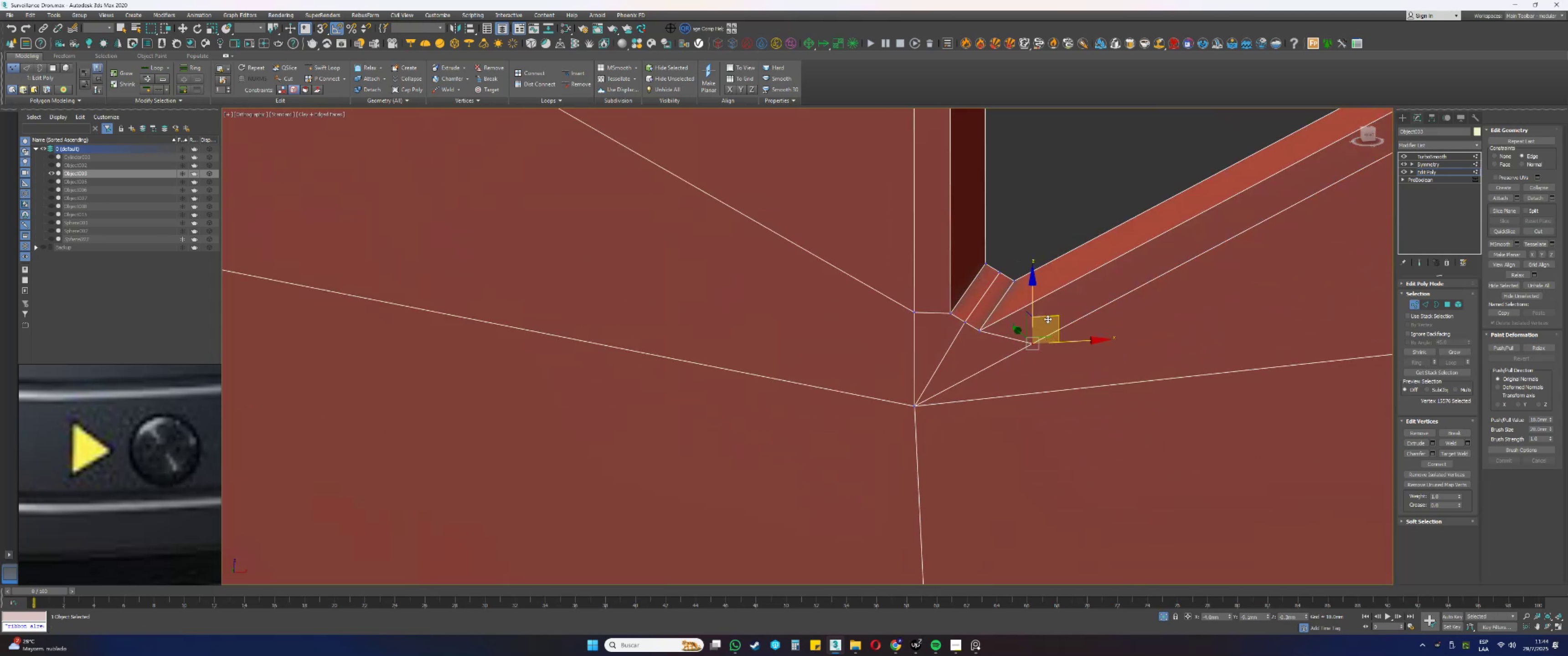 
left_click_drag(start_coordinate=[1051, 317], to_coordinate=[1004, 357])
 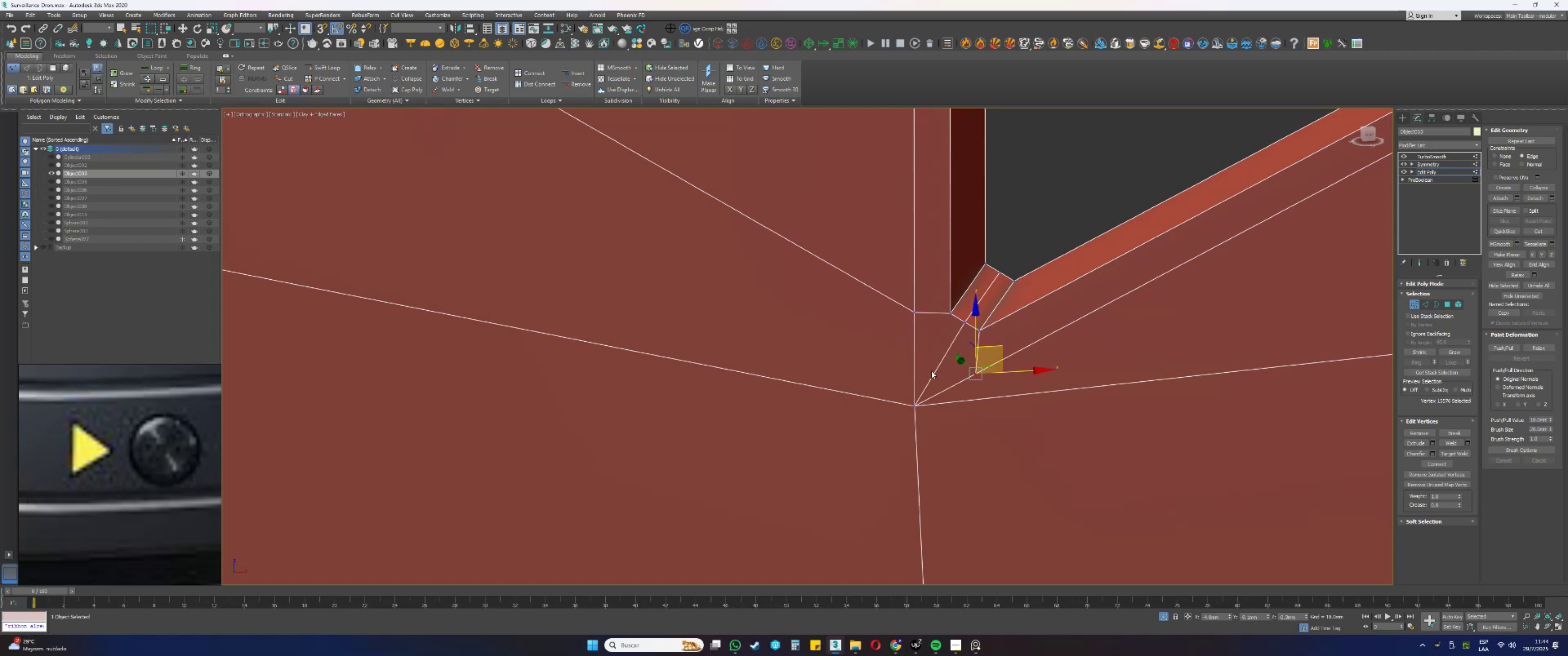 
scroll: coordinate [930, 369], scroll_direction: none, amount: 0.0
 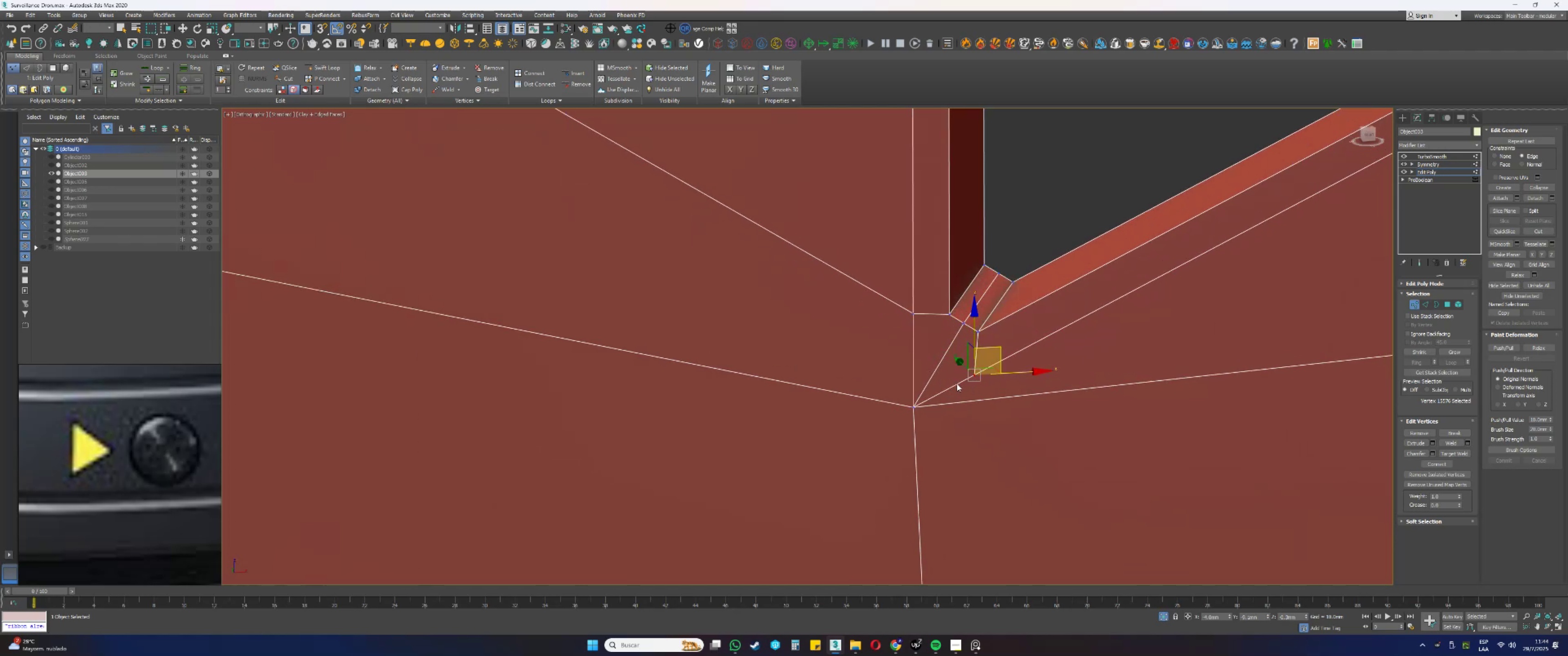 
scroll: coordinate [923, 371], scroll_direction: down, amount: 3.0
 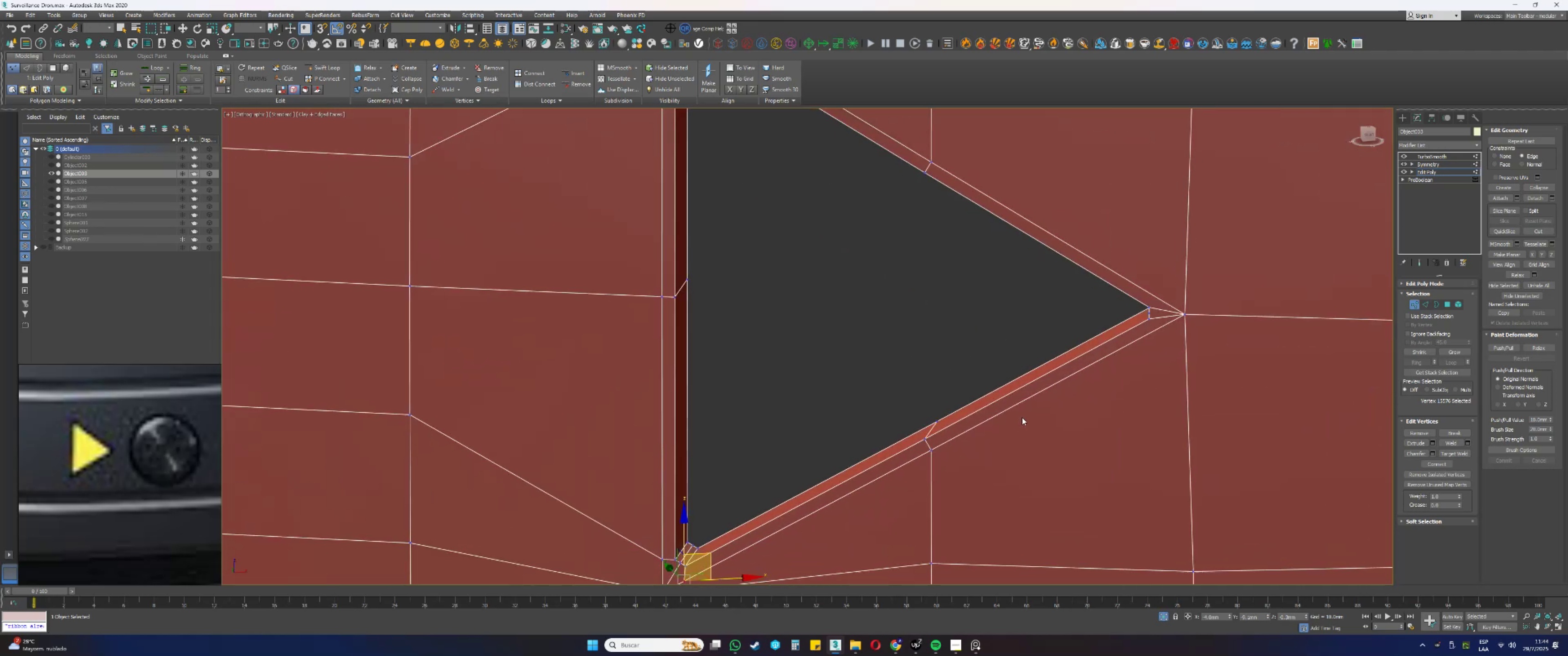 
scroll: coordinate [1159, 310], scroll_direction: up, amount: 3.0
 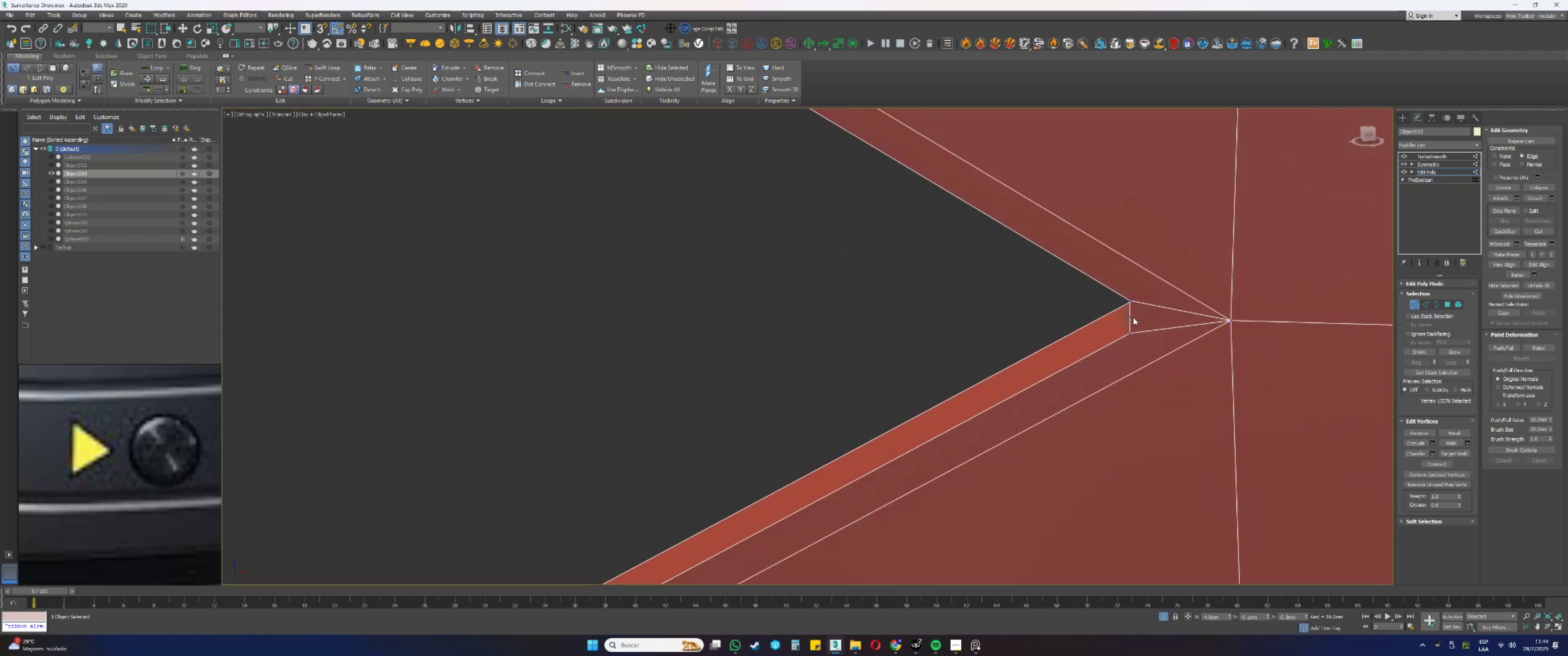 
left_click([1131, 318])
 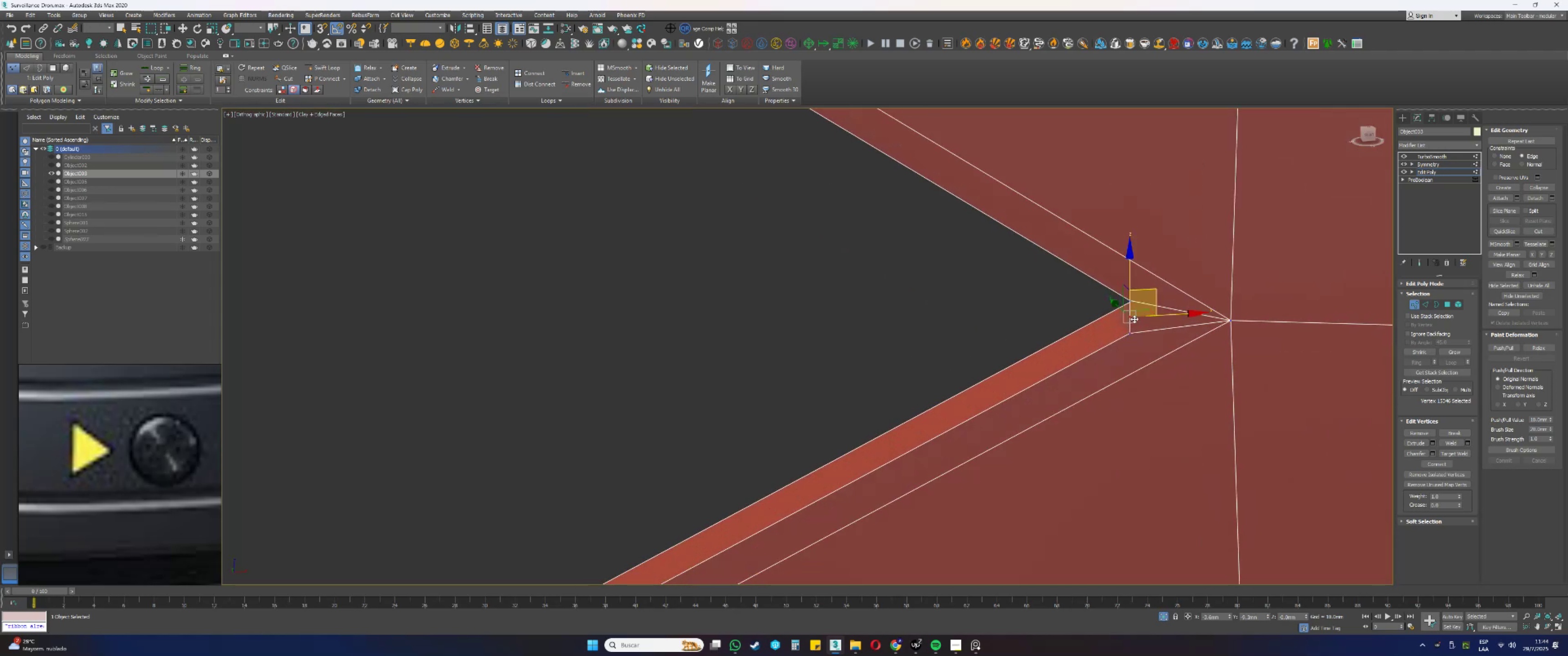 
hold_key(key=AltLeft, duration=1.41)
 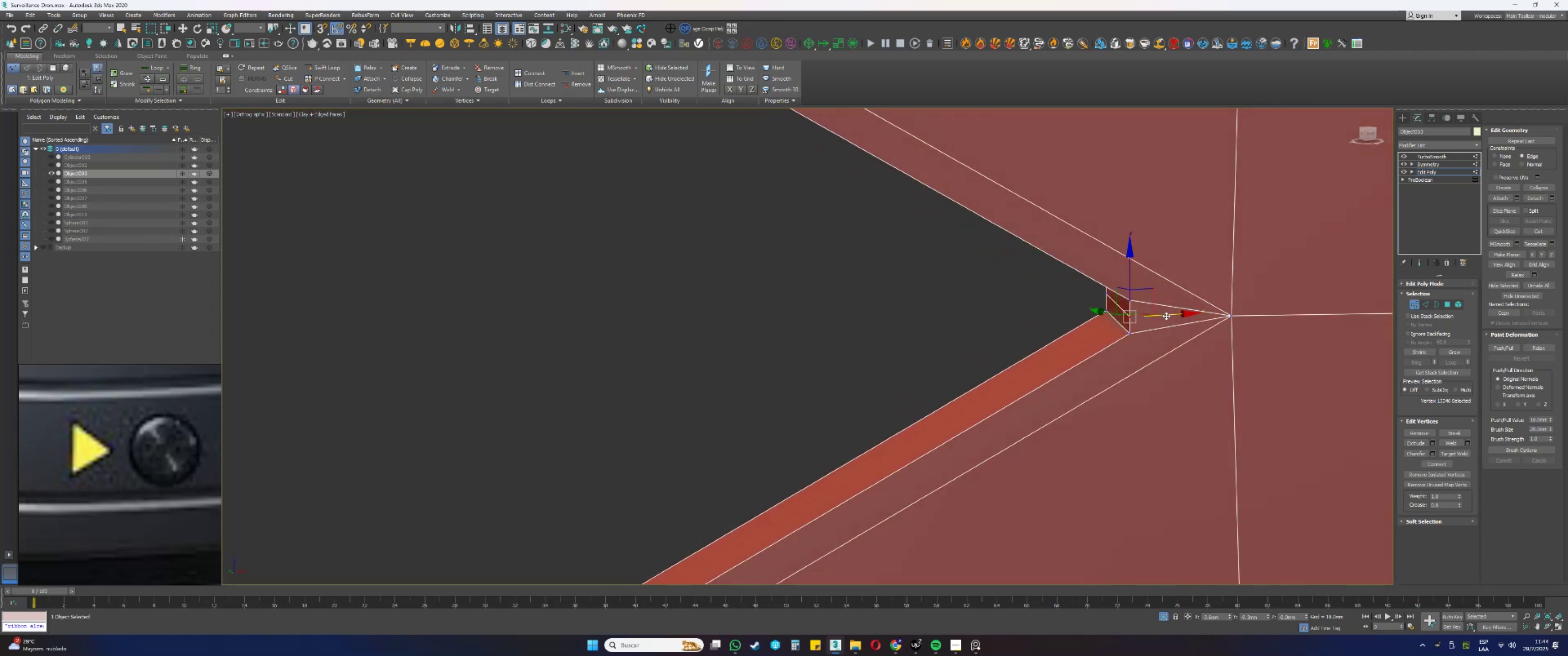 
hold_key(key=AltLeft, duration=2.08)
scroll: coordinate [1181, 311], scroll_direction: down, amount: 4.0
 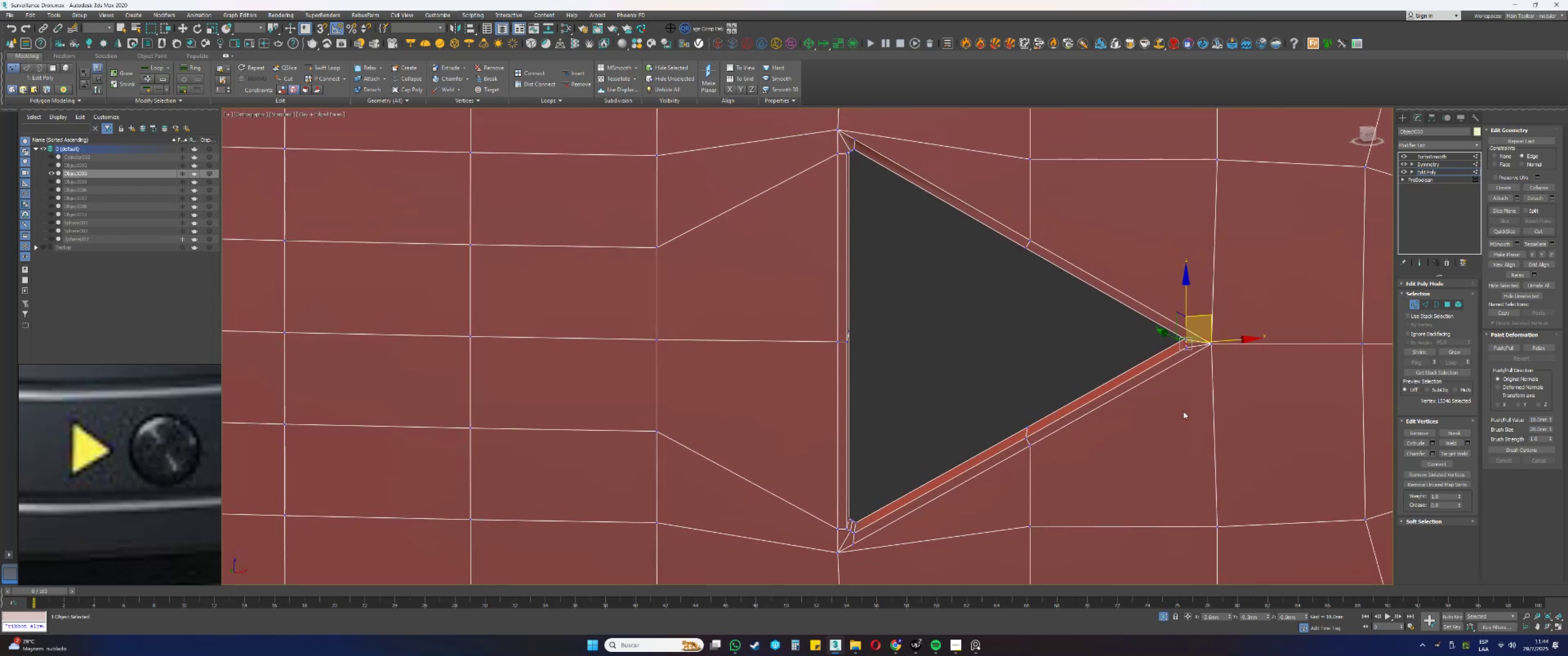 
key(1)
 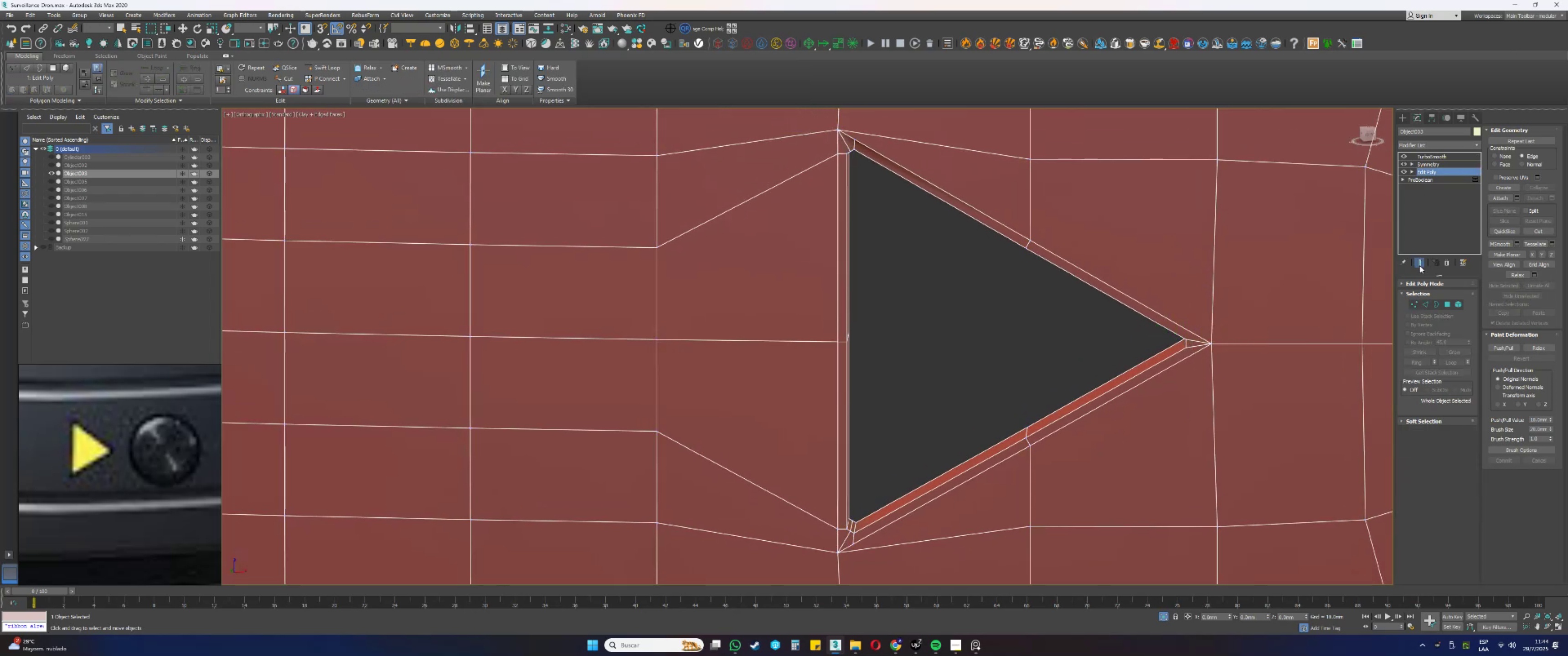 
key(F3)
 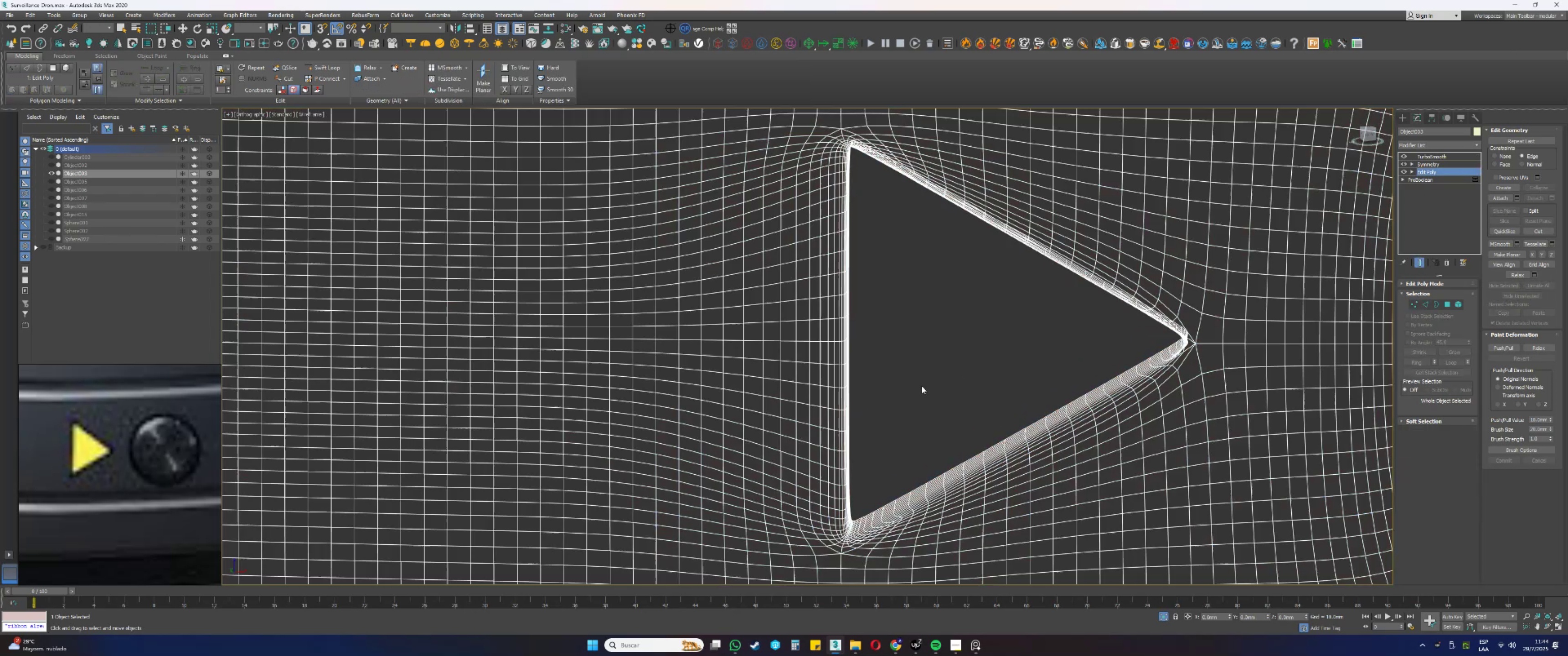 
key(F3)
 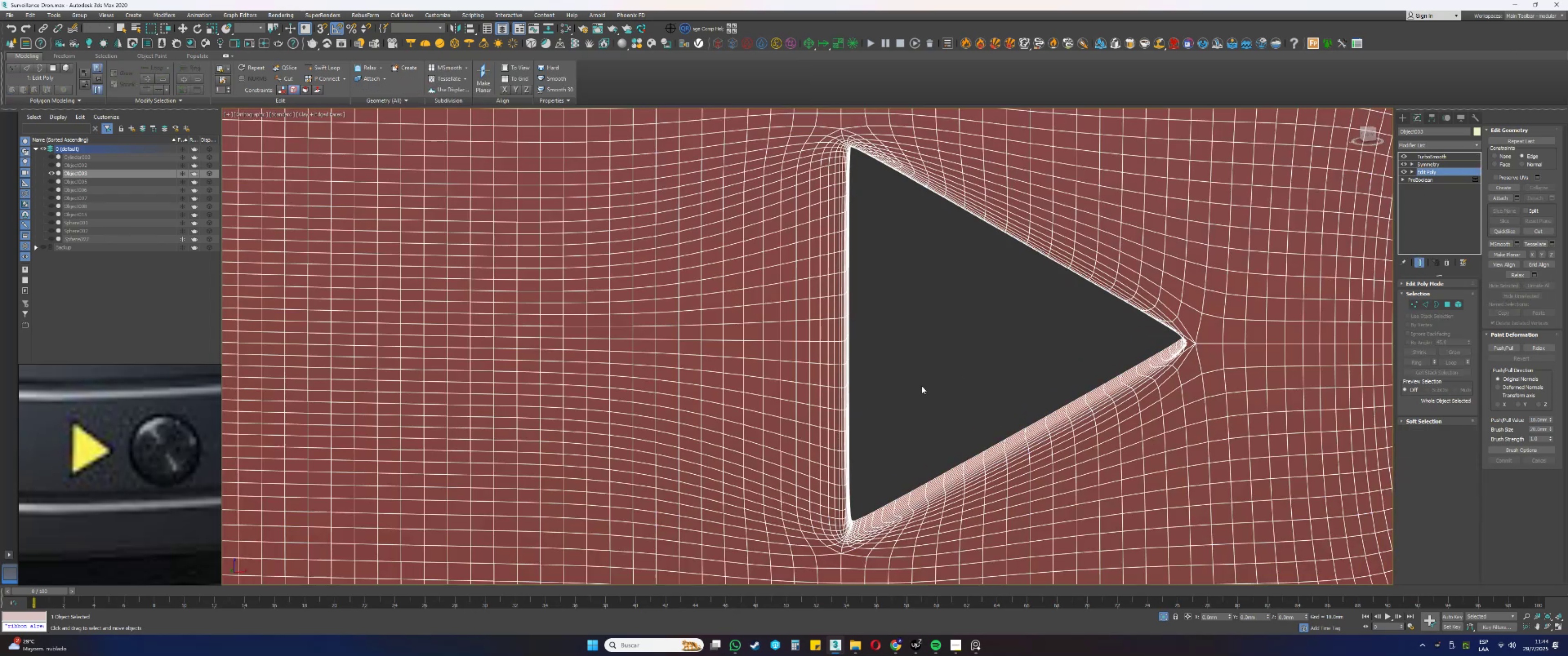 
key(F4)
 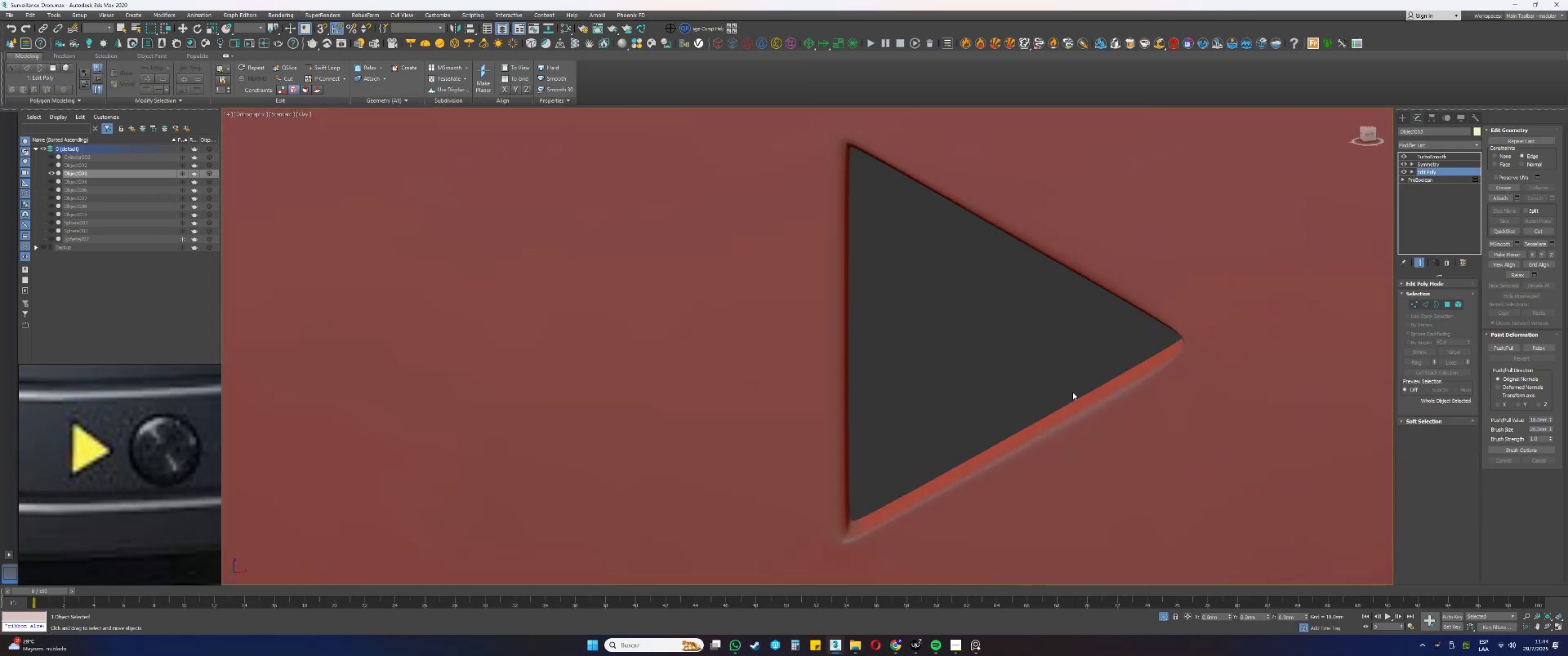 
key(F4)
 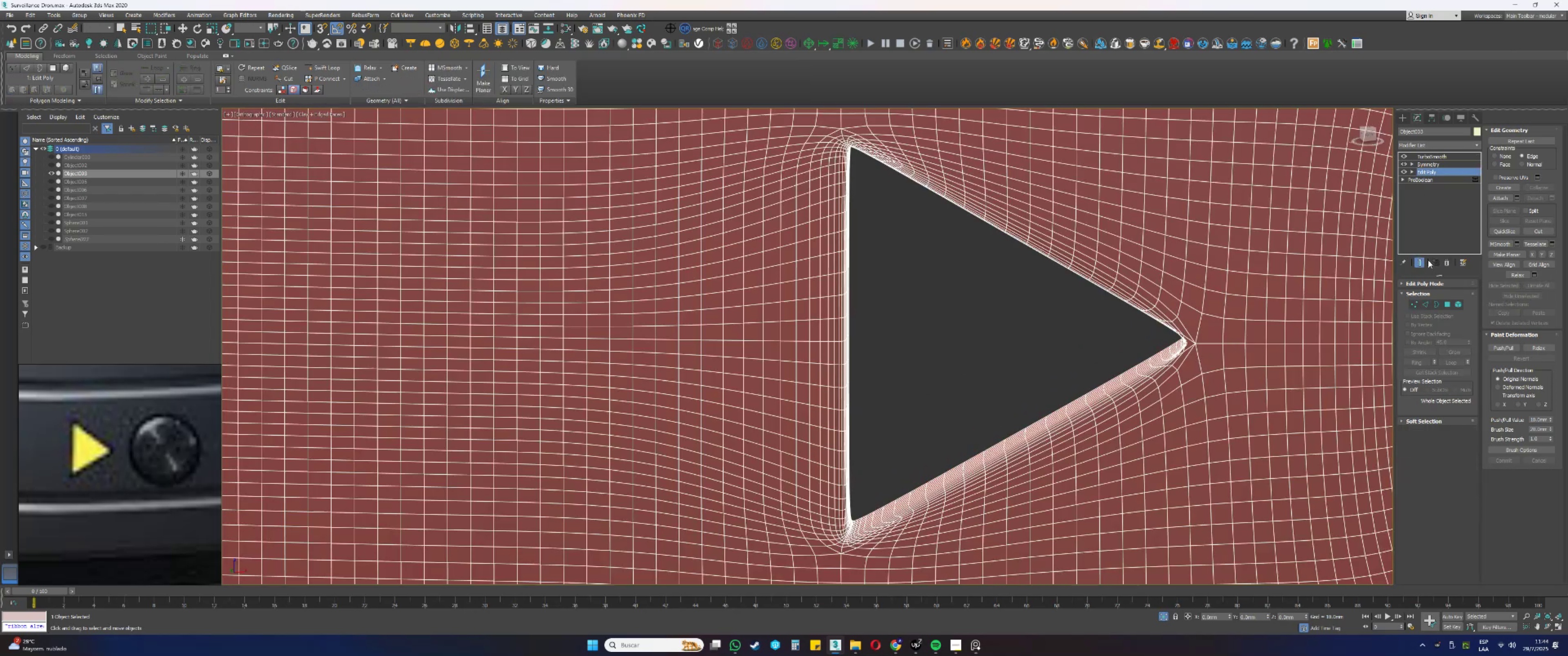 
left_click([1421, 261])
 